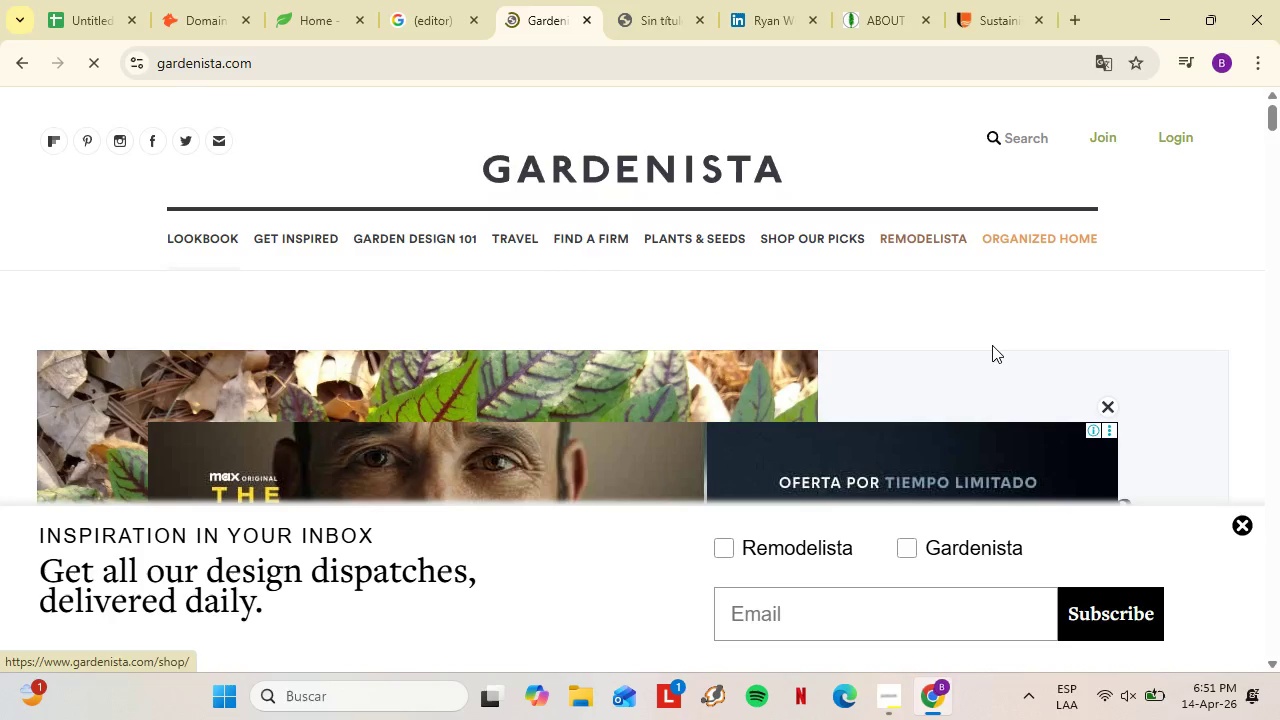 
wait(7.05)
 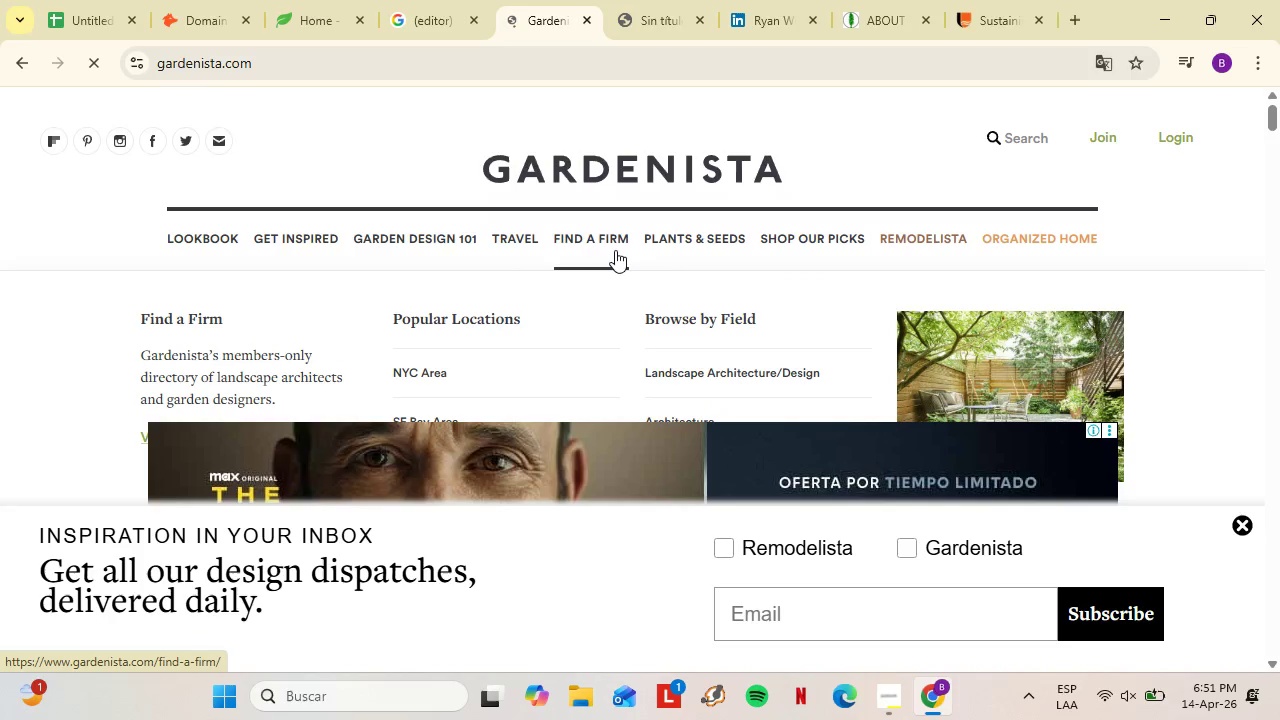 
scroll: coordinate [695, 358], scroll_direction: down, amount: 22.0
 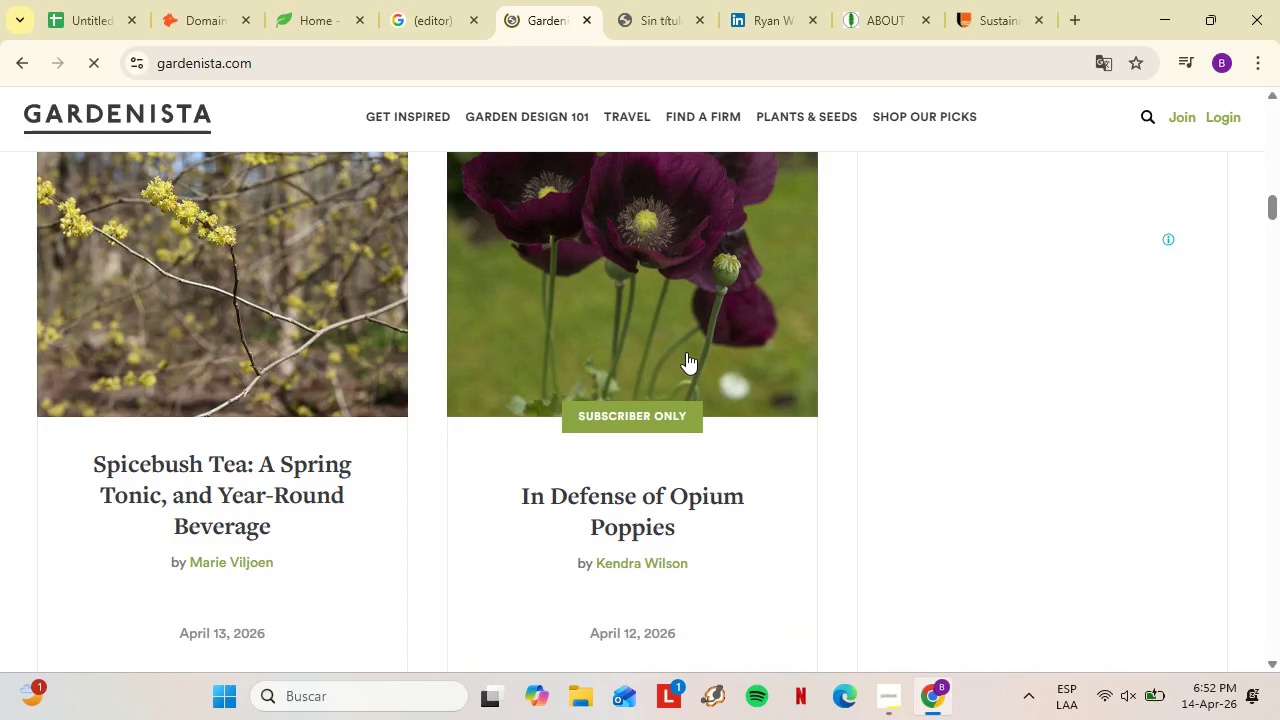 
double_click([1270, 509])
 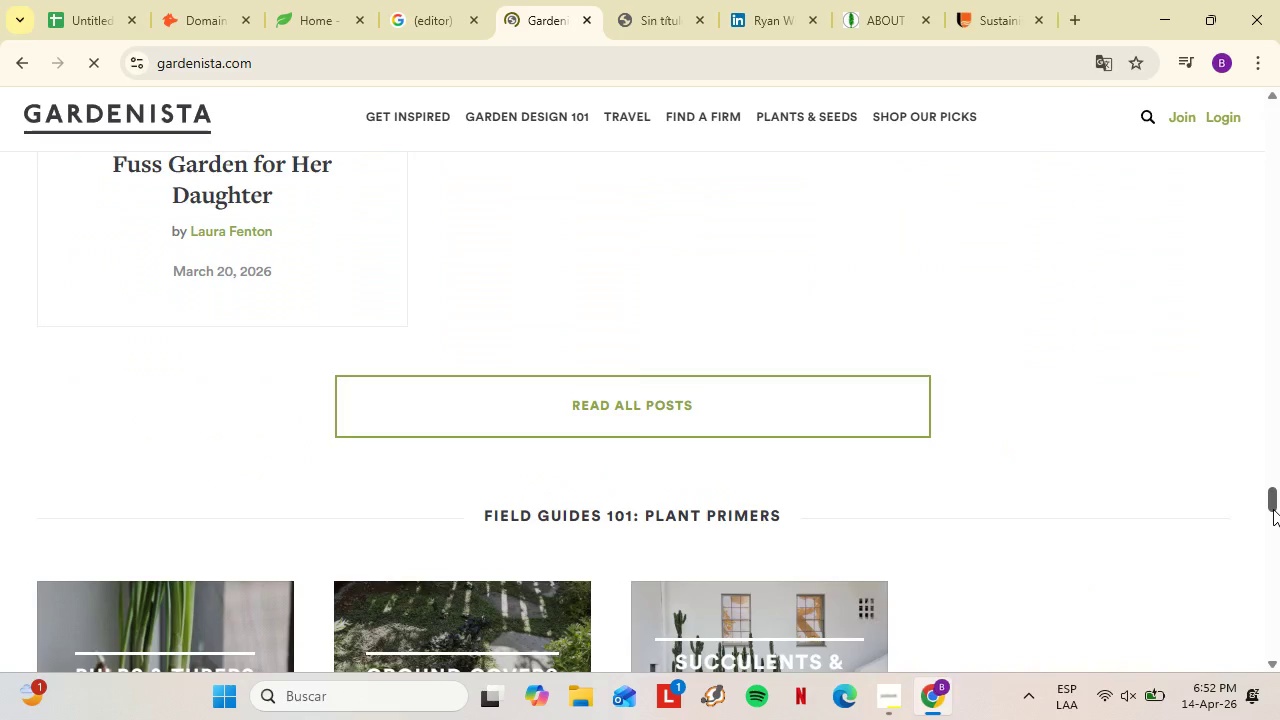 
left_click_drag(start_coordinate=[1274, 509], to_coordinate=[1279, 645])
 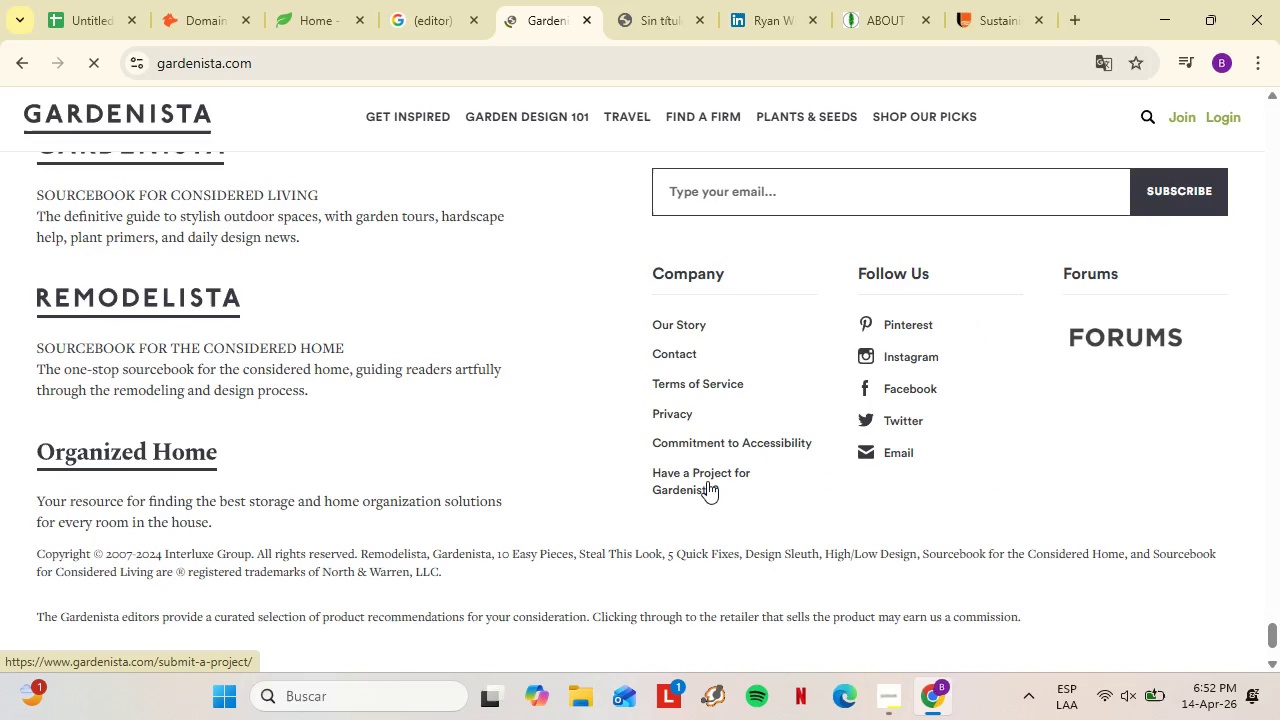 
scroll: coordinate [711, 362], scroll_direction: down, amount: 48.0
 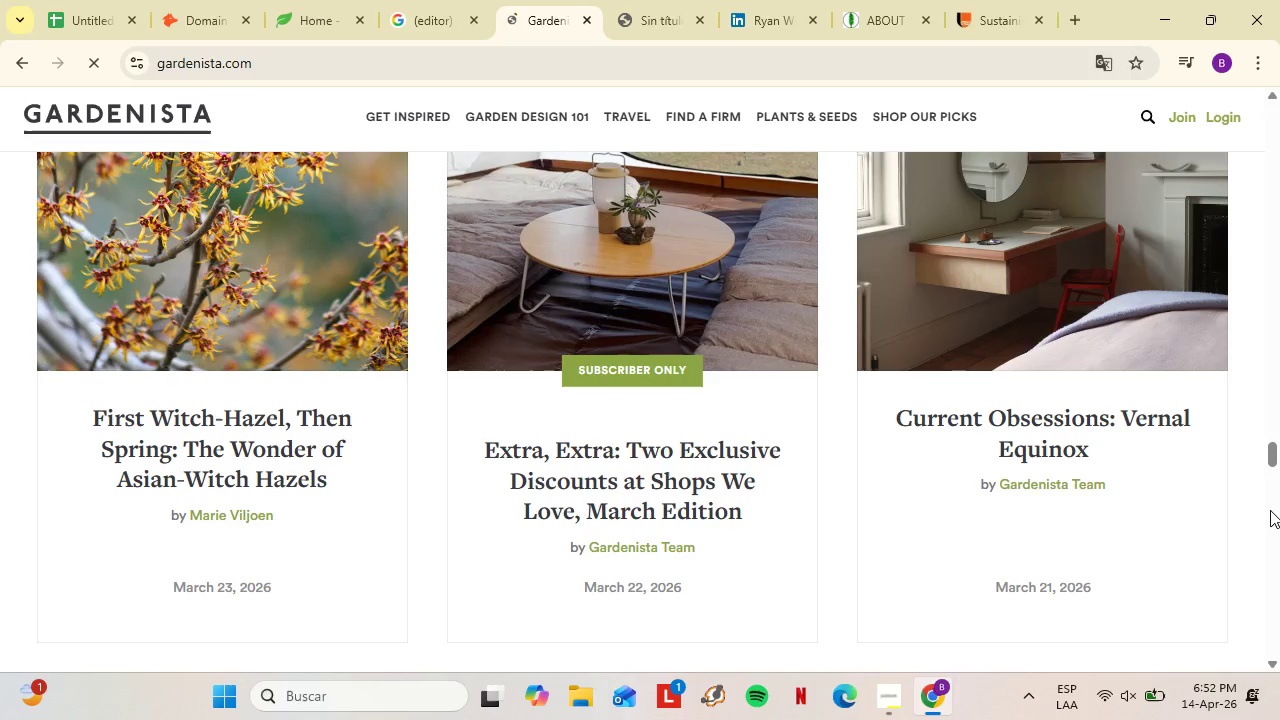 
right_click([707, 481])
 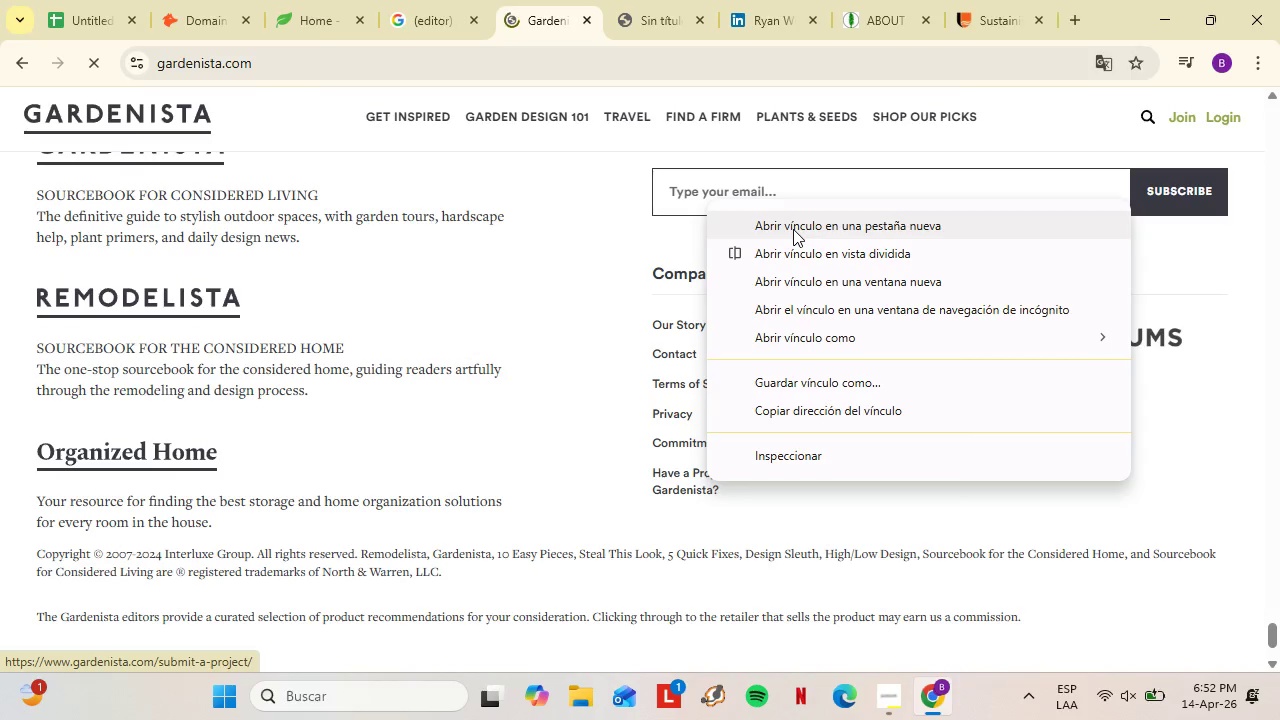 
left_click([793, 229])
 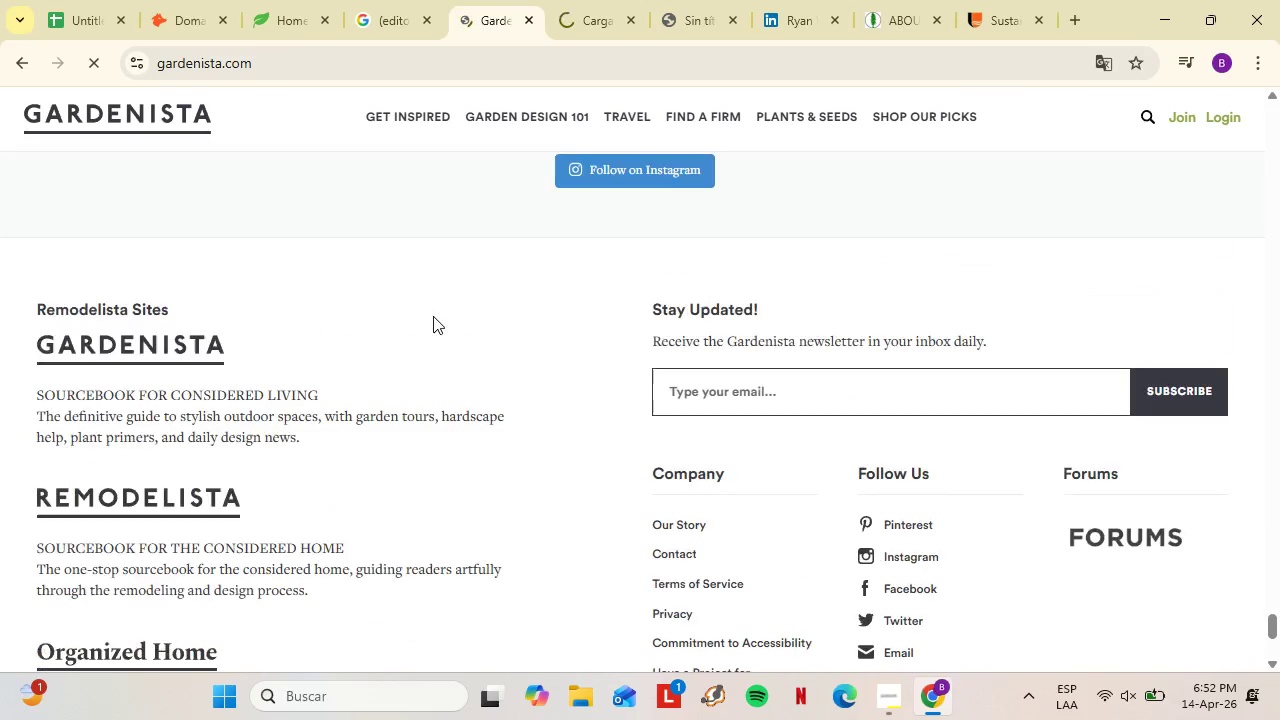 
scroll: coordinate [438, 316], scroll_direction: up, amount: 2.0
 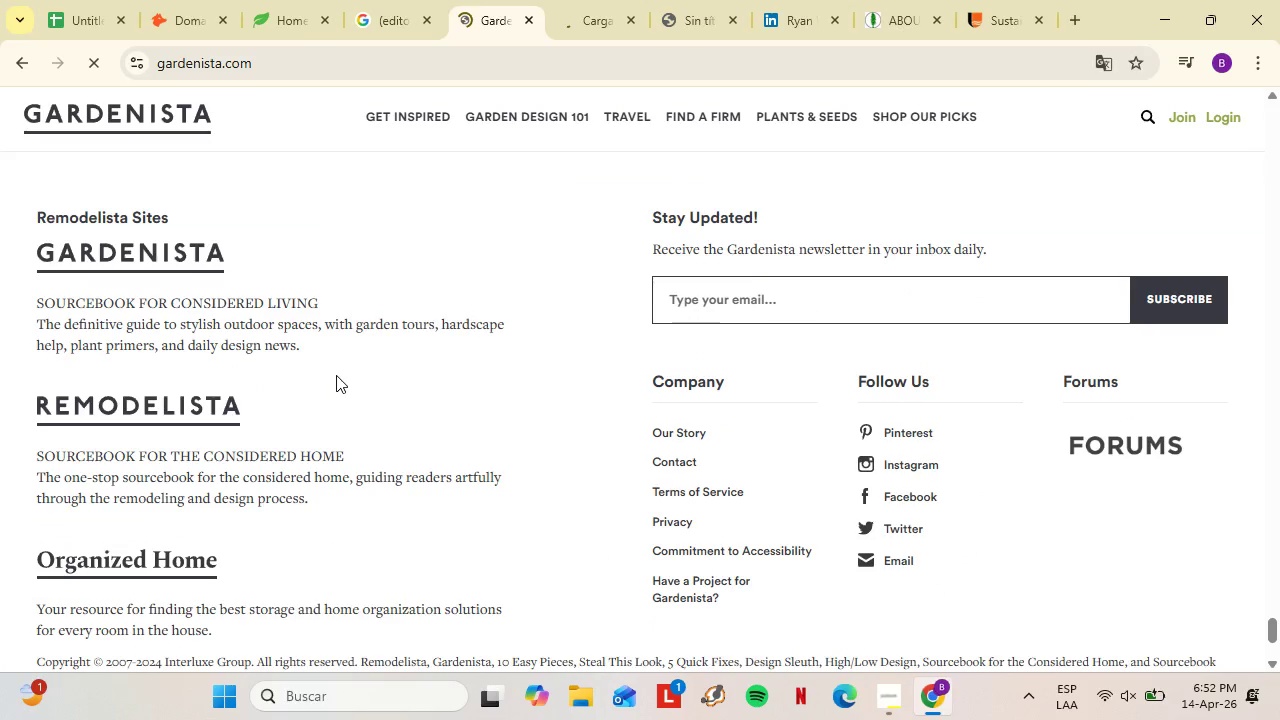 
scroll: coordinate [336, 375], scroll_direction: down, amount: 1.0
 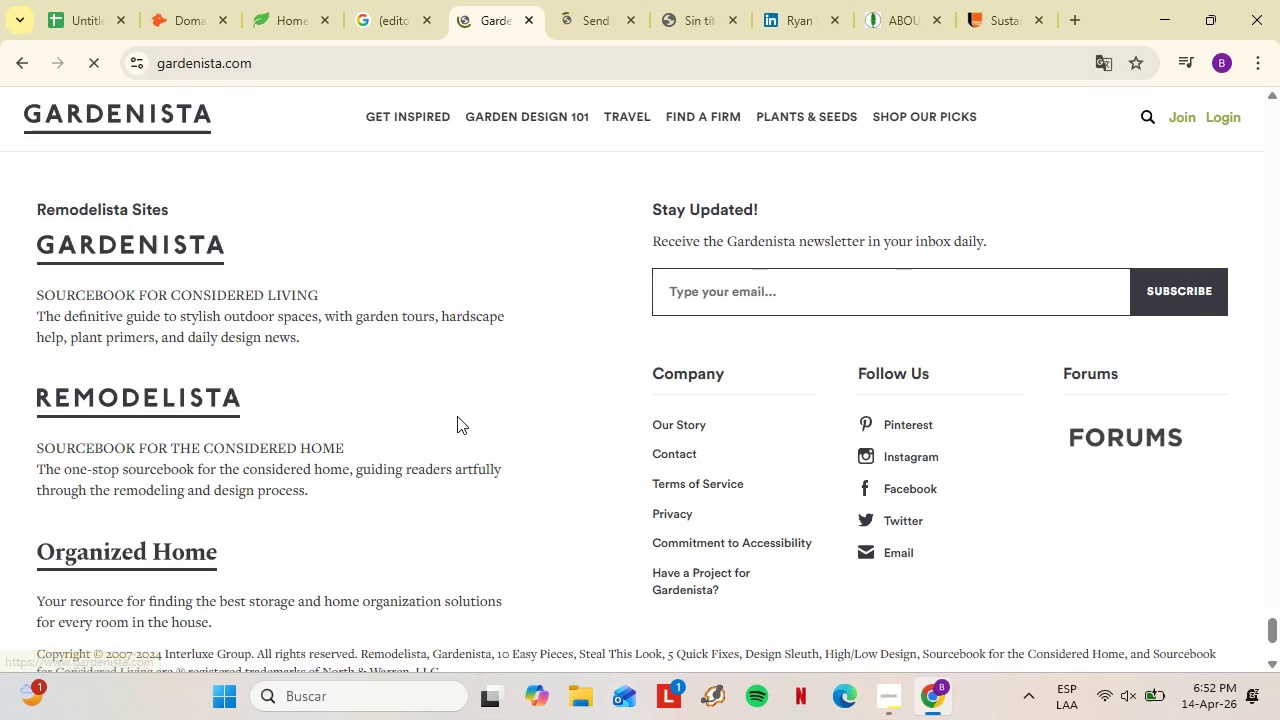 
left_click([586, 0])
 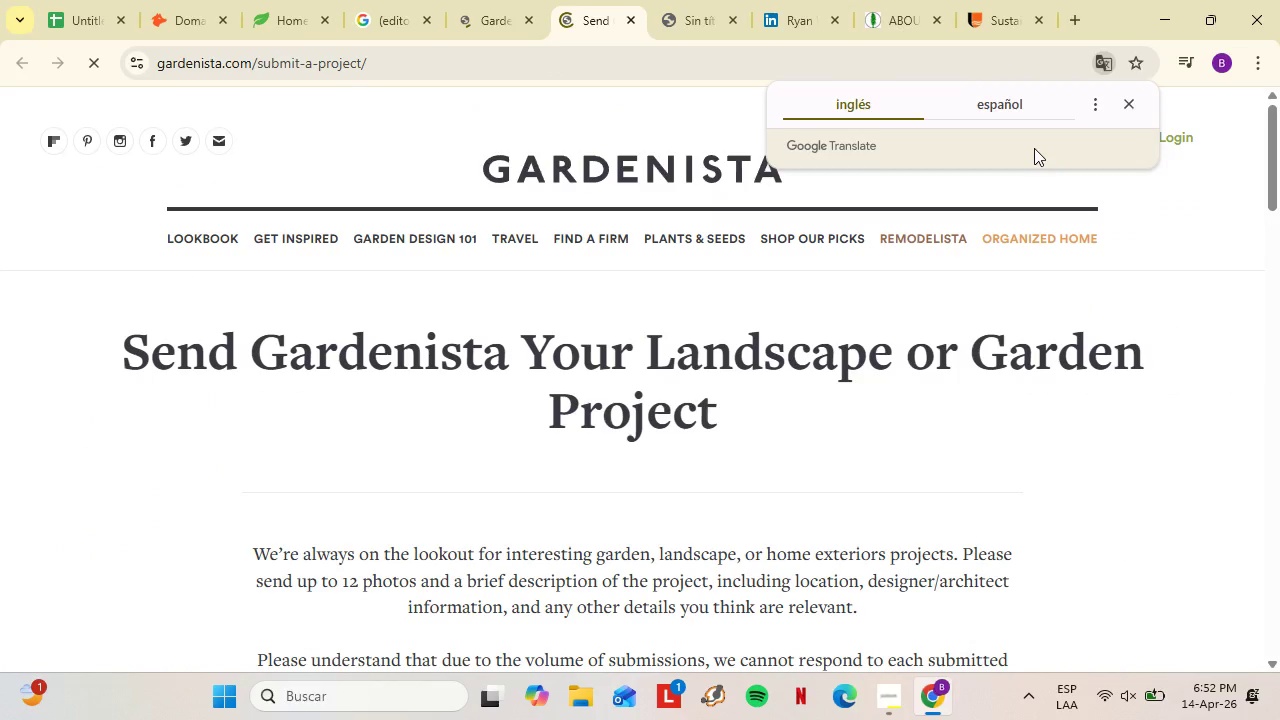 
scroll: coordinate [457, 416], scroll_direction: down, amount: 1.0
 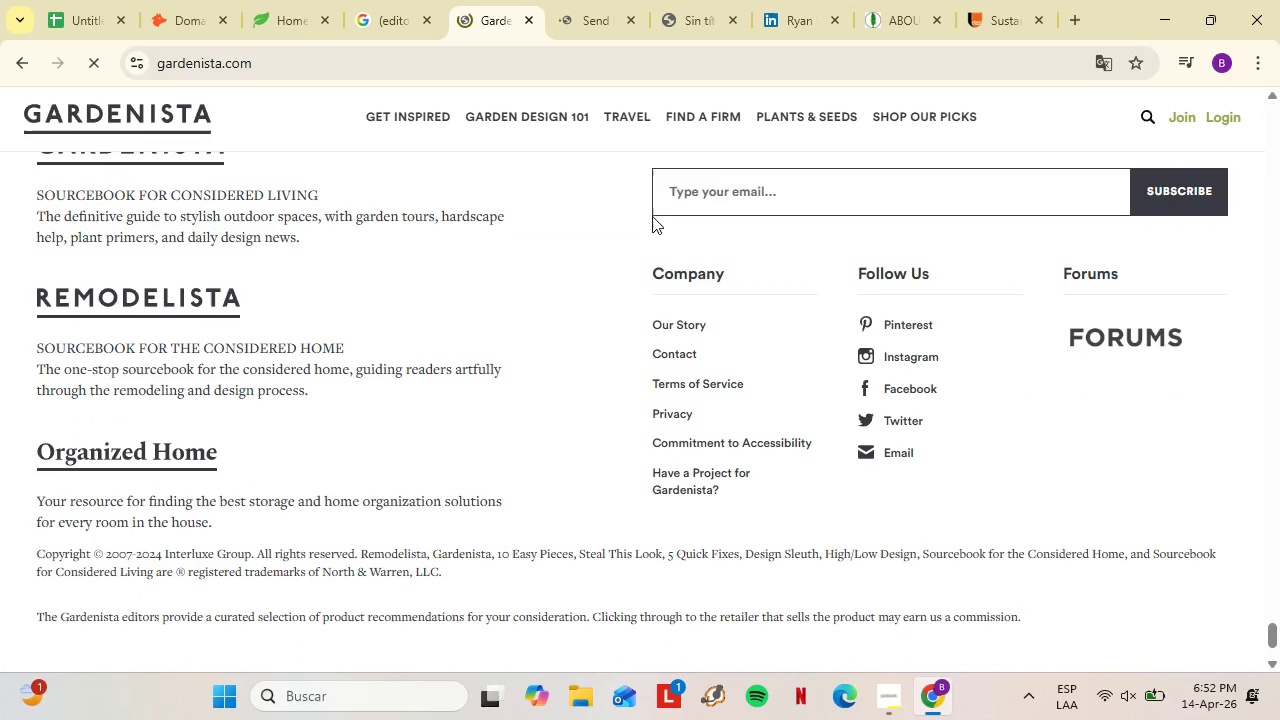 
left_click([1128, 106])
 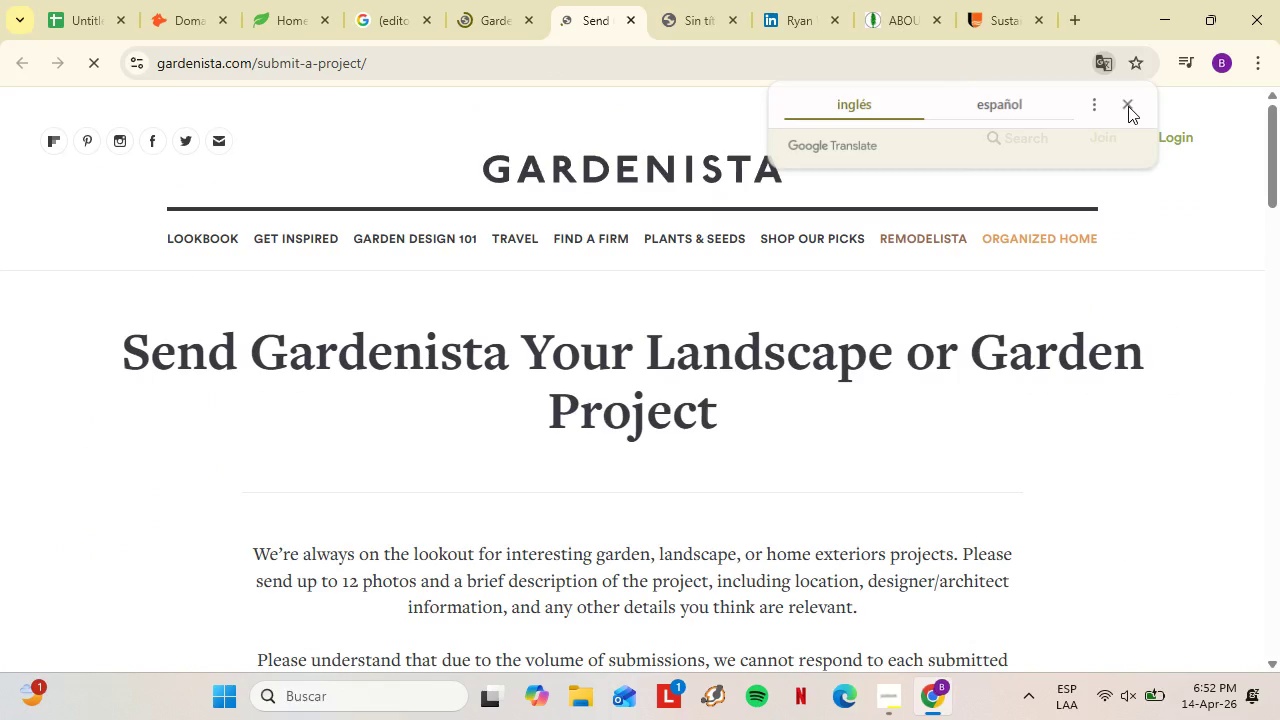 
scroll: coordinate [497, 519], scroll_direction: down, amount: 7.0
 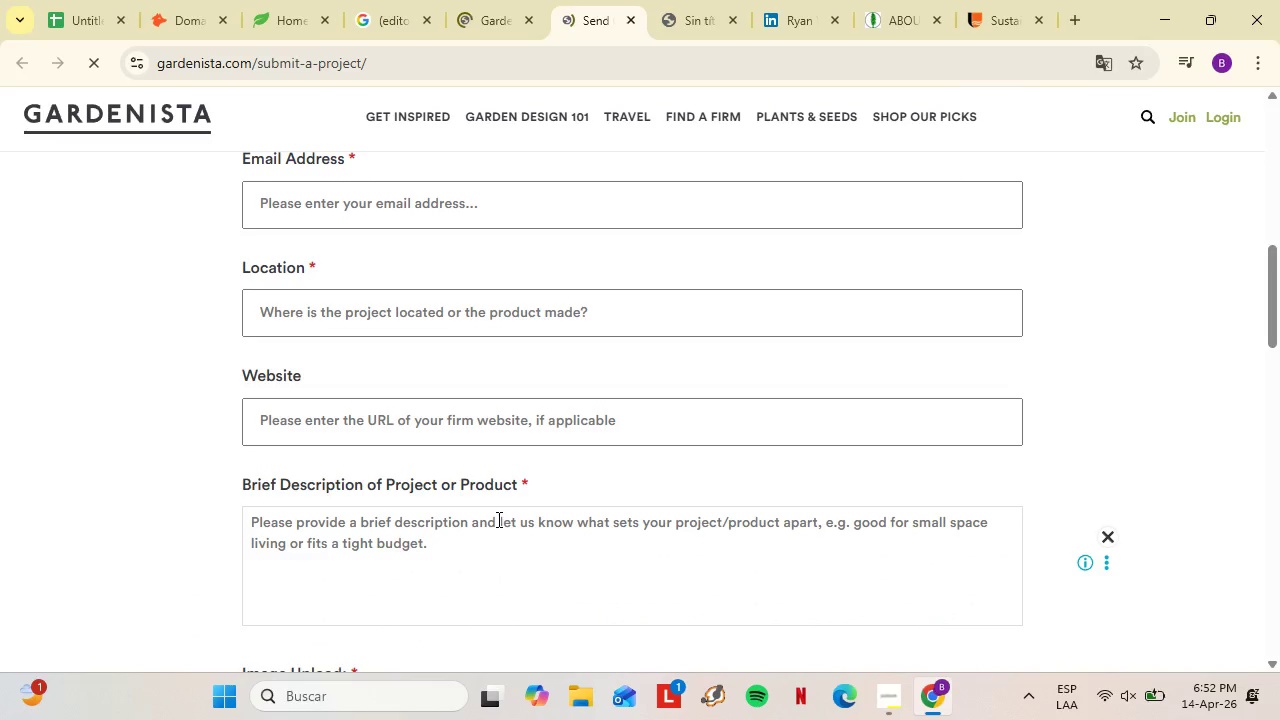 
left_click_drag(start_coordinate=[251, 65], to_coordinate=[156, 84])
 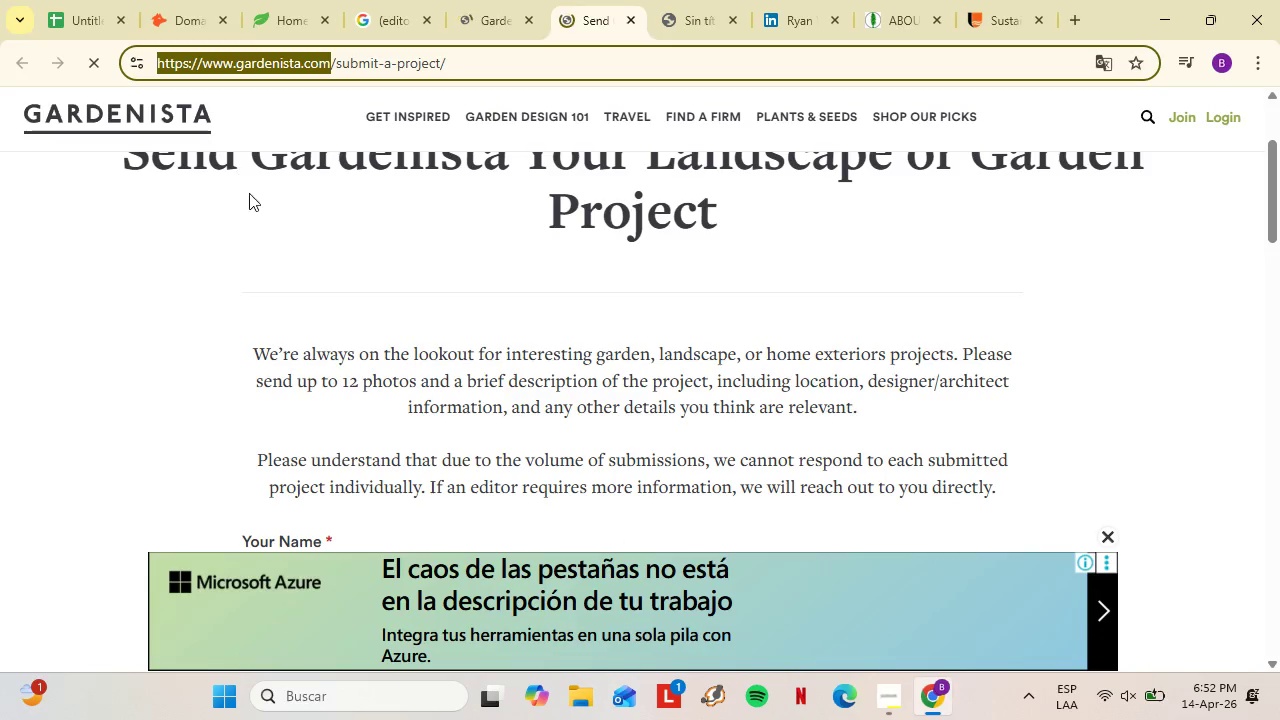 
scroll: coordinate [502, 433], scroll_direction: down, amount: 1.0
 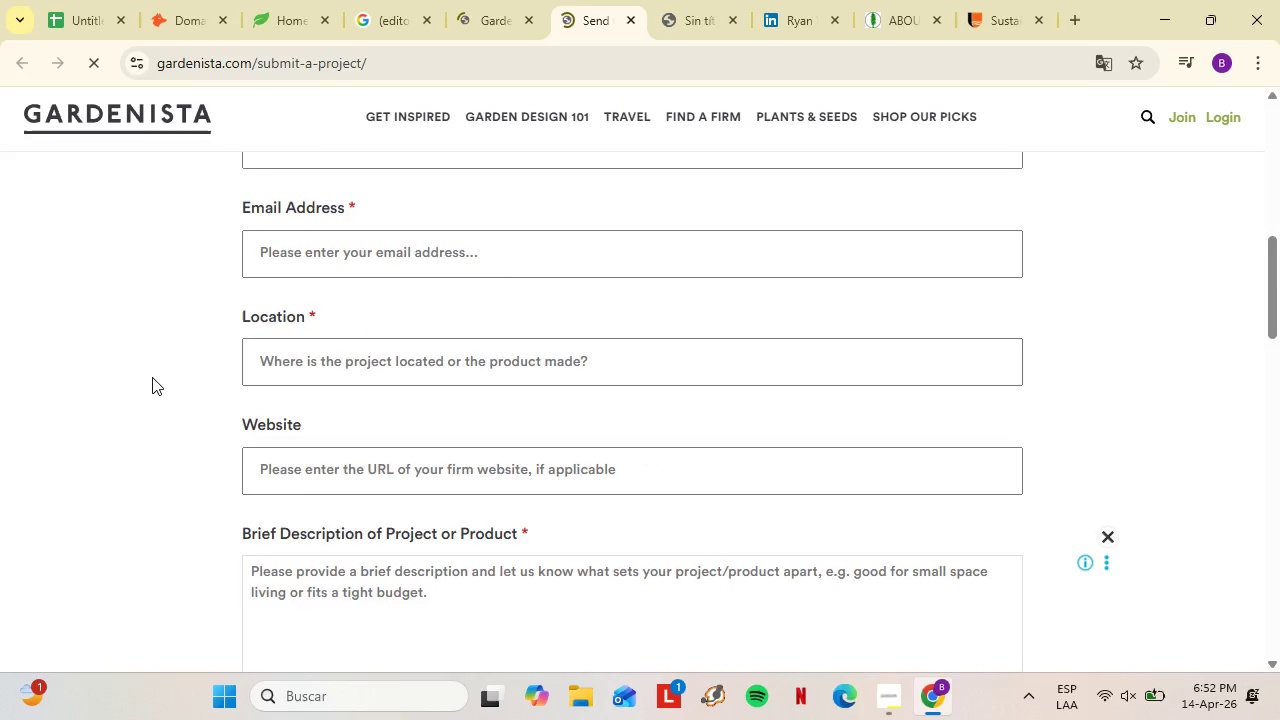 
scroll: coordinate [177, 331], scroll_direction: up, amount: 7.0
 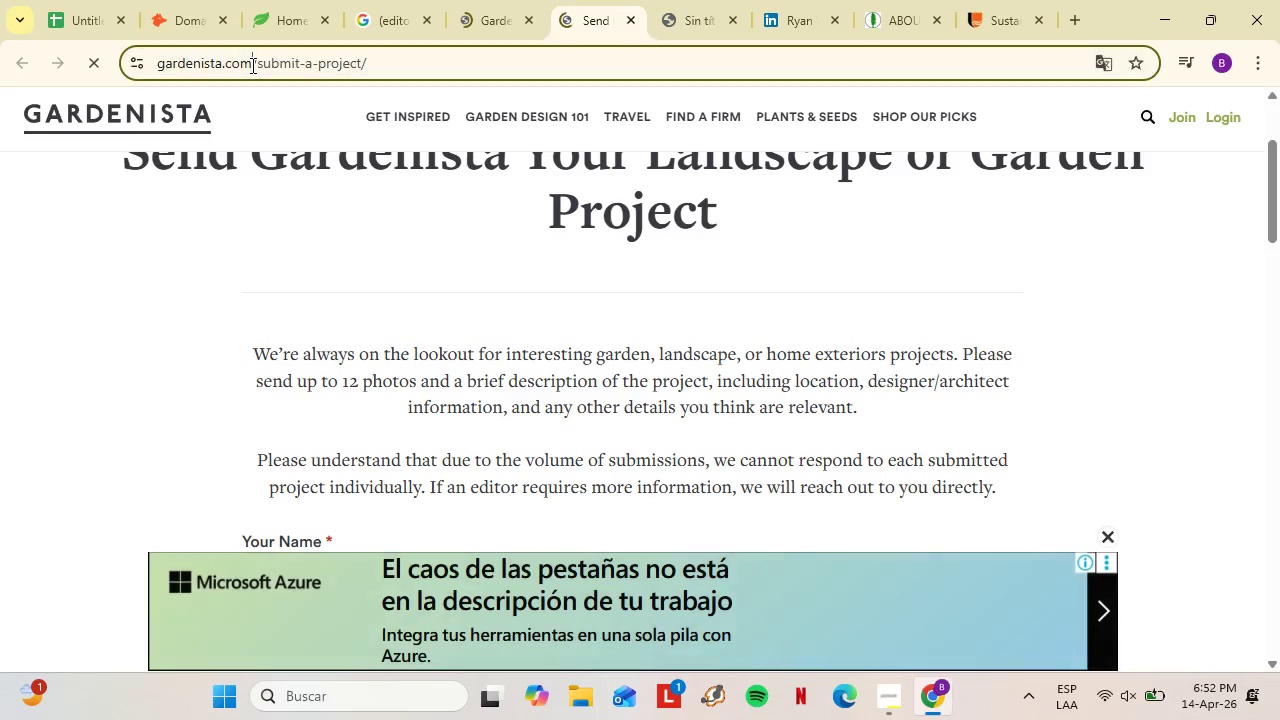 
key(Control+C)
 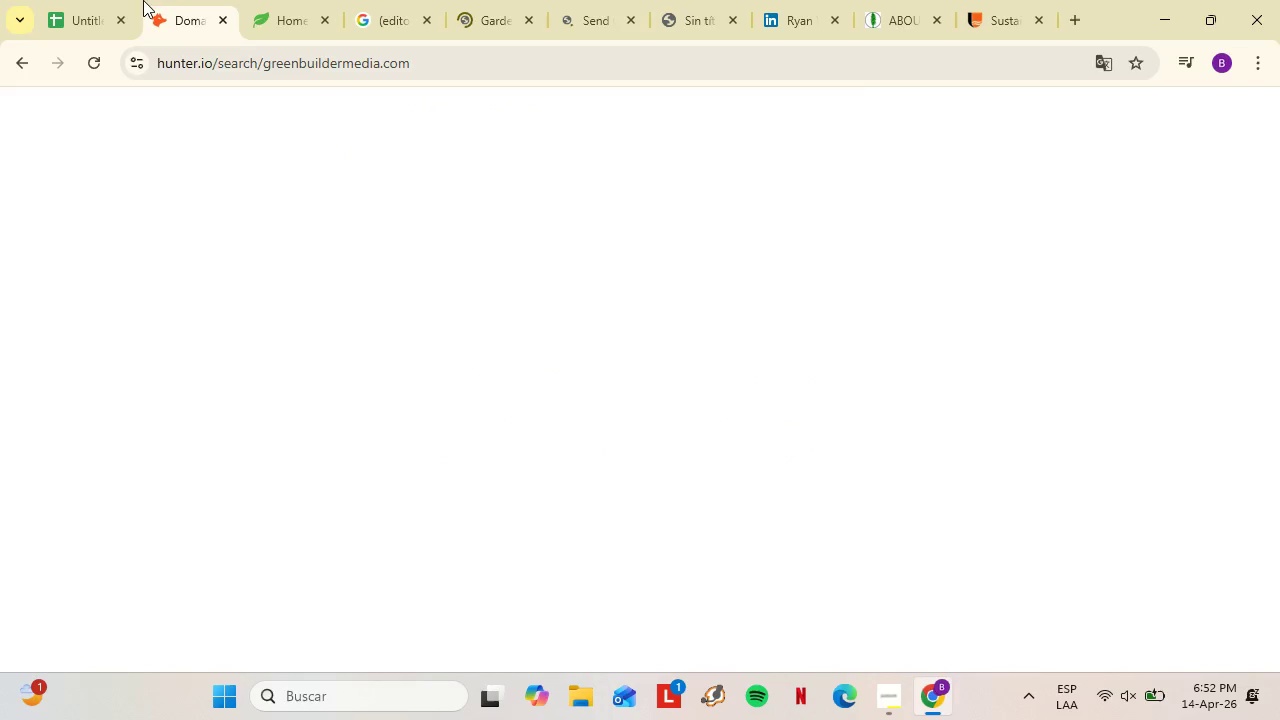 
left_click([143, 0])
 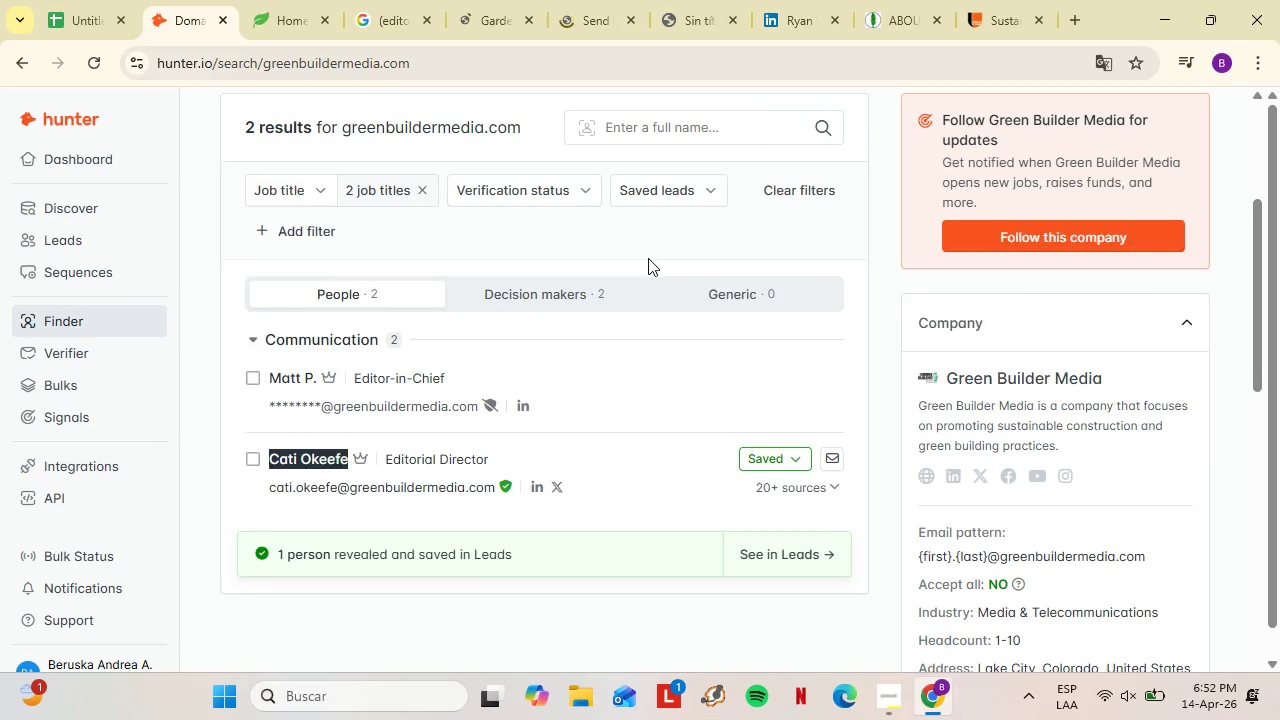 
double_click([397, 332])
 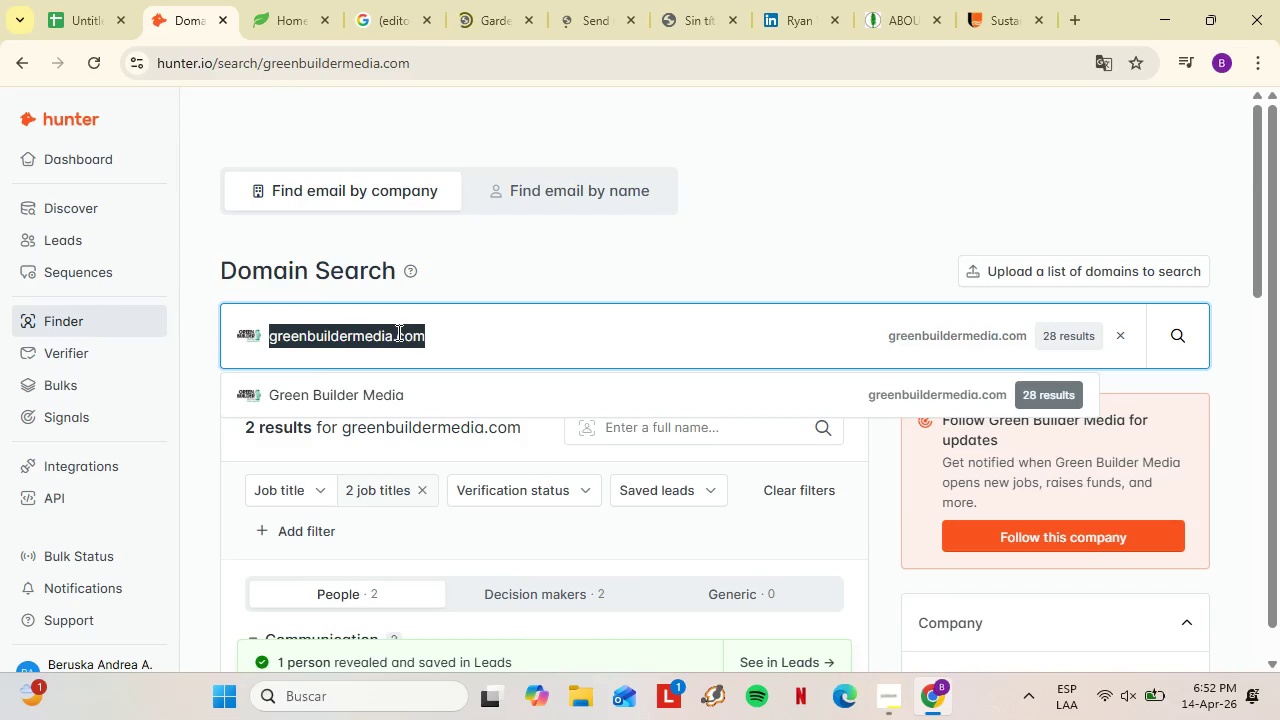 
triple_click([397, 332])
 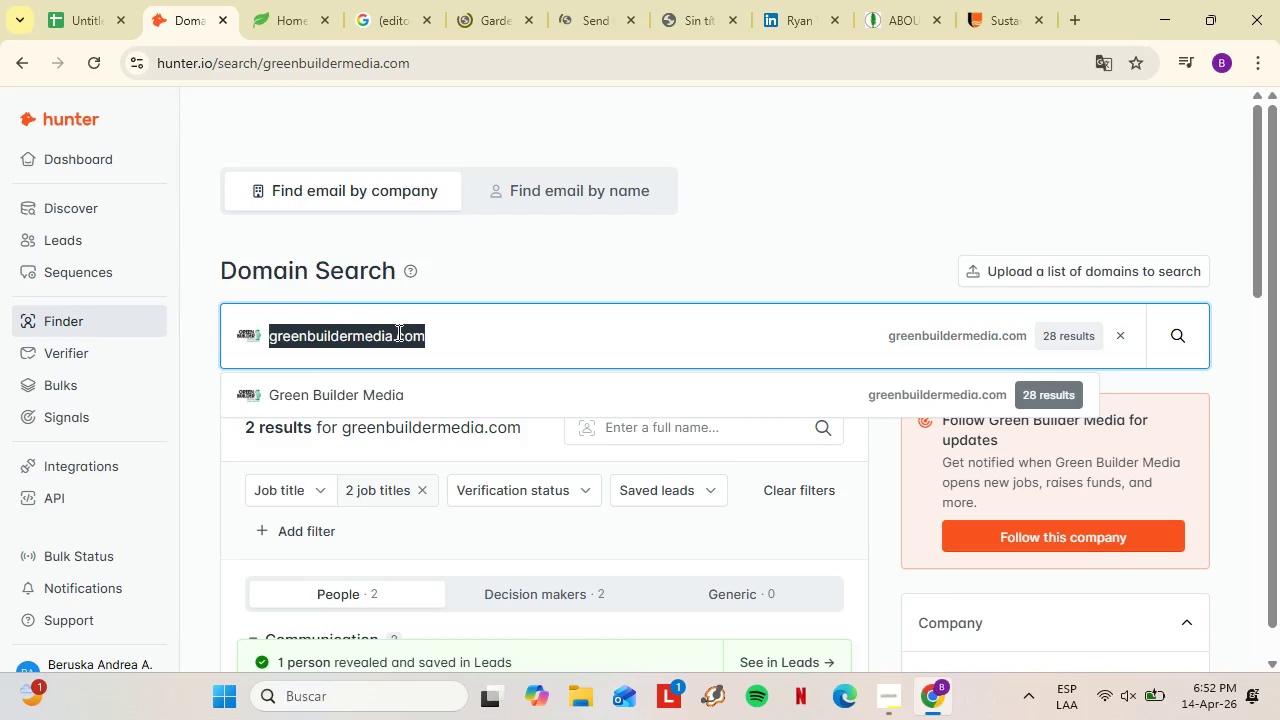 
key(Control+V)
 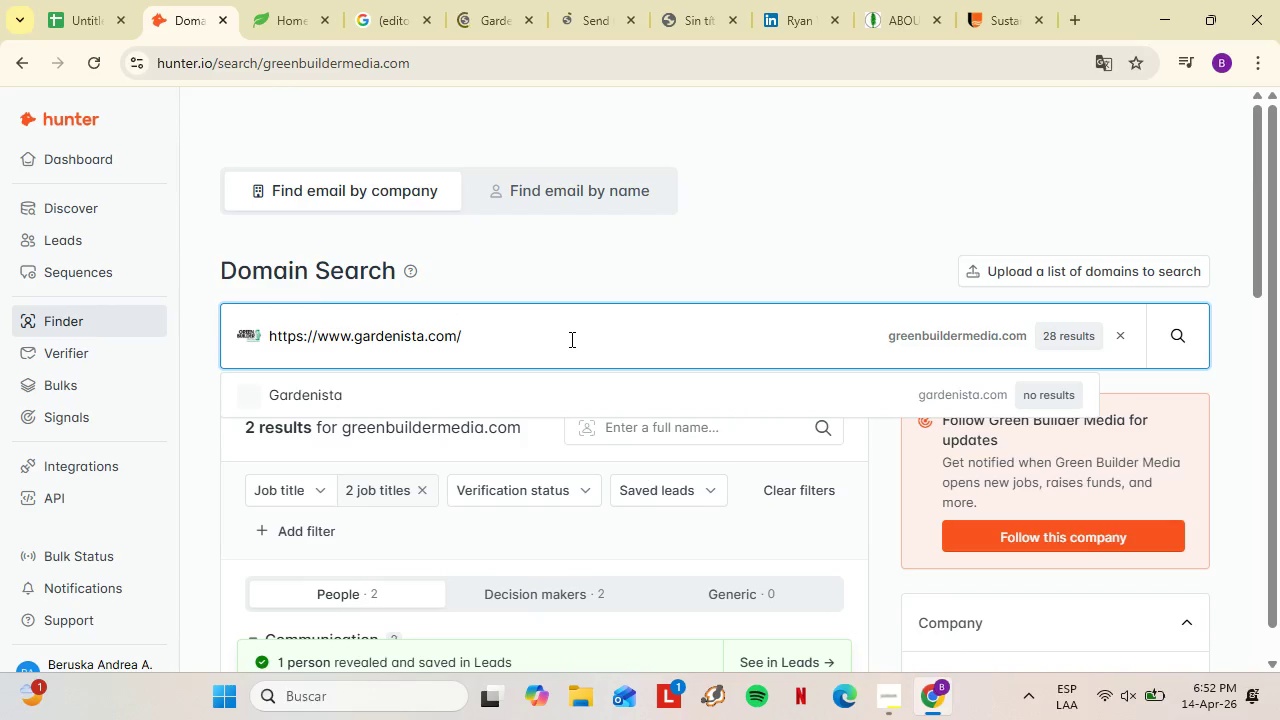 
scroll: coordinate [642, 264], scroll_direction: up, amount: 3.0
 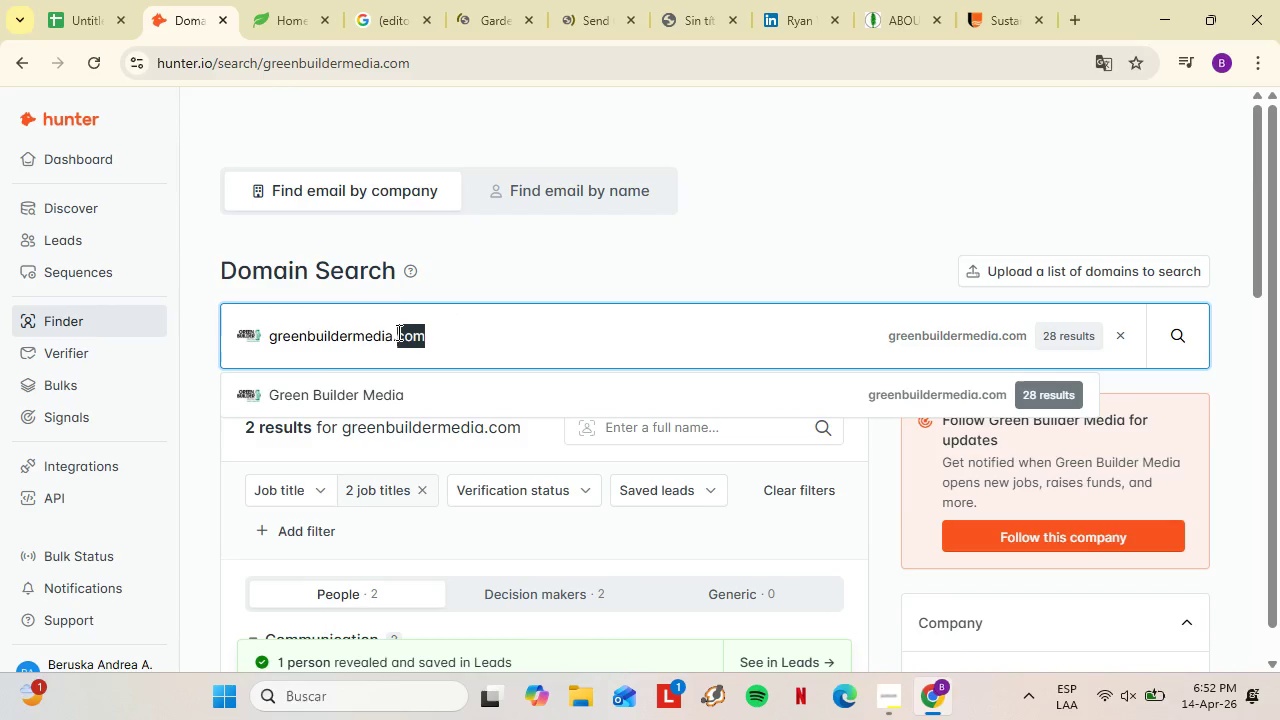 
mouse_move([420, 325])
 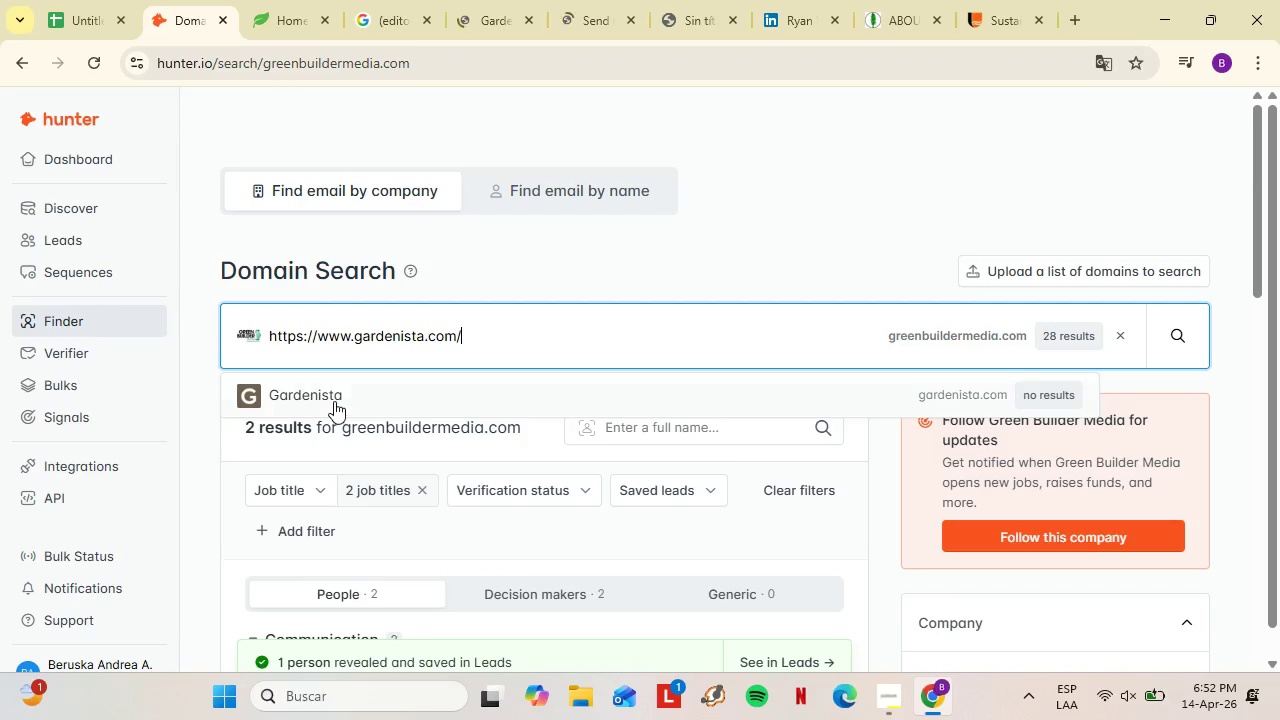 
left_click([334, 400])
 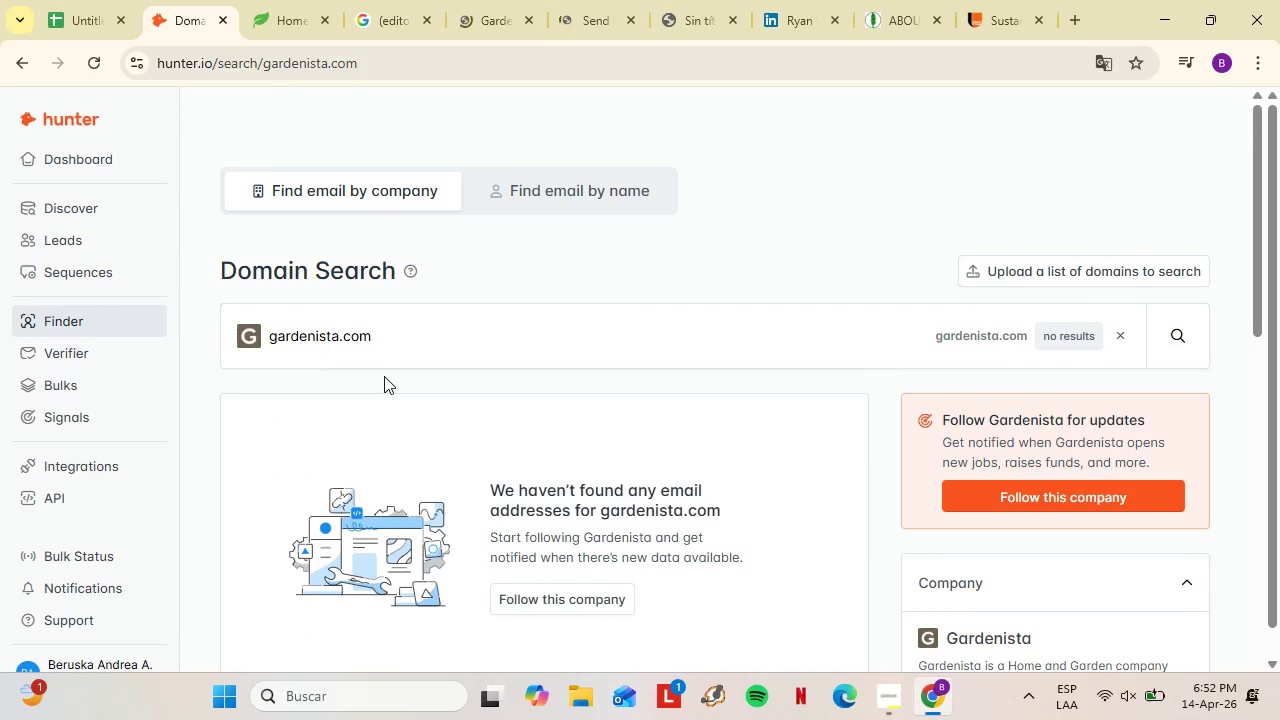 
left_click([464, 34])
 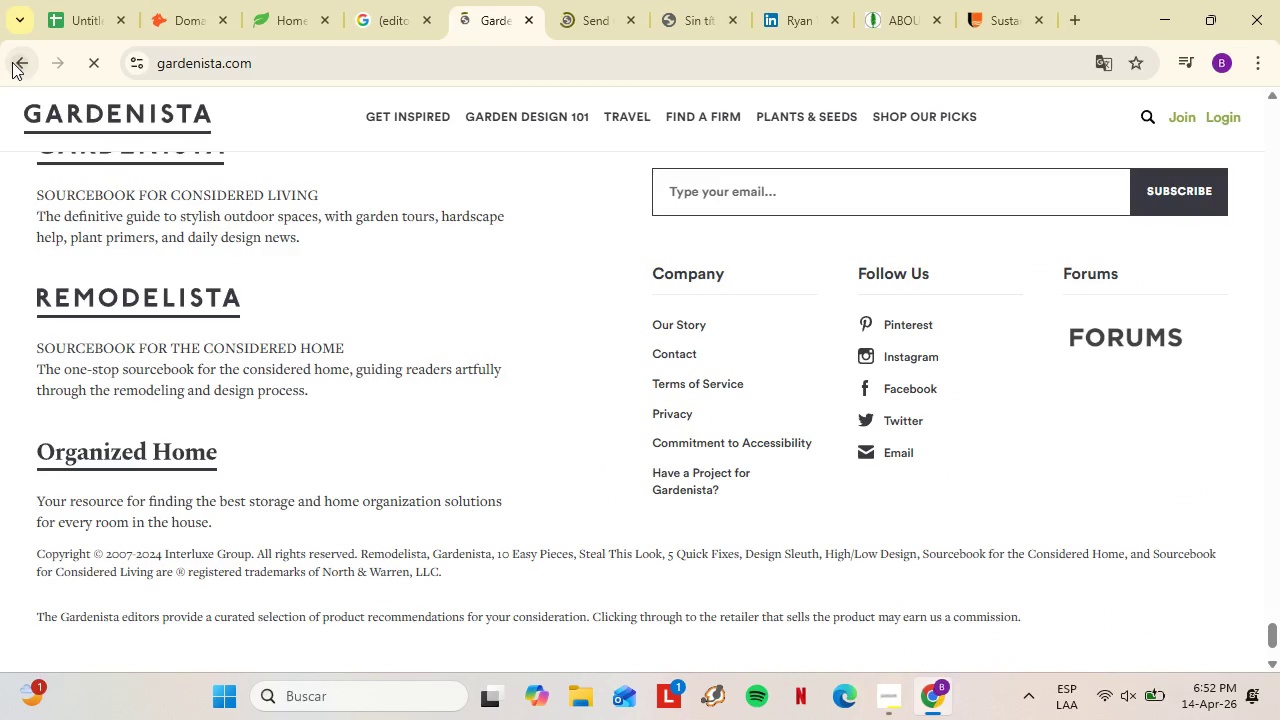 
left_click([12, 62])
 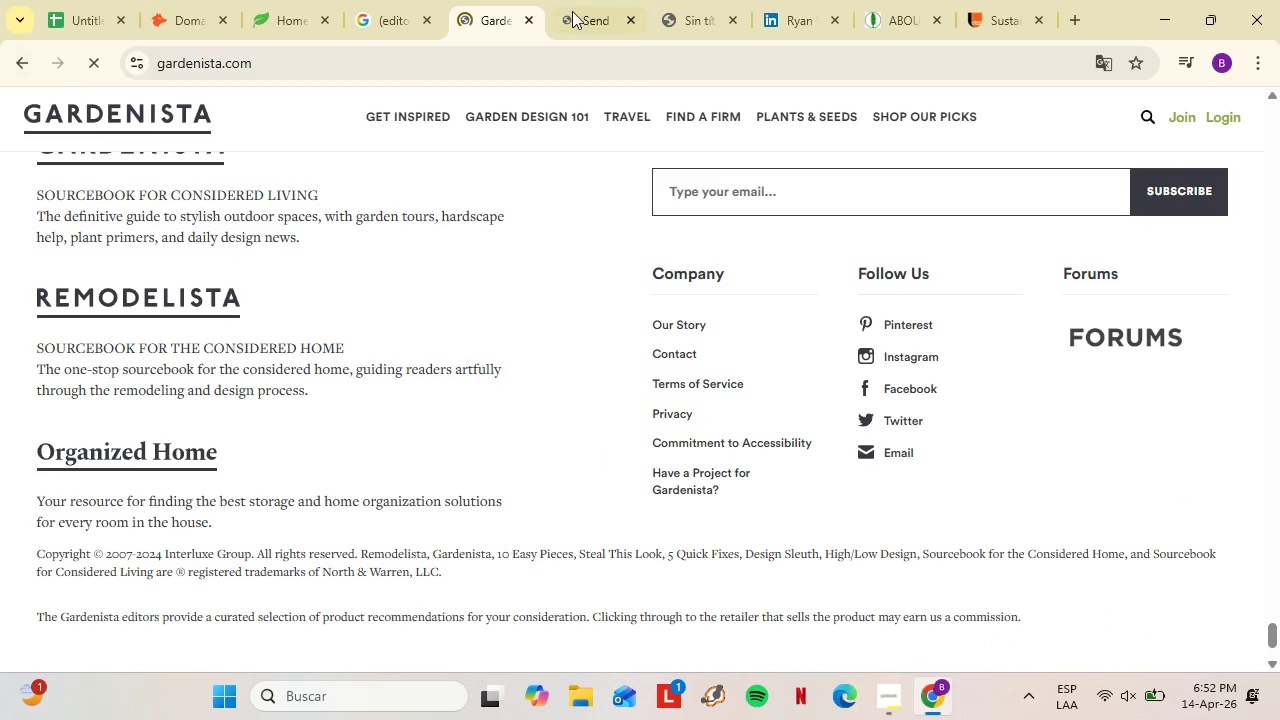 
scroll: coordinate [444, 199], scroll_direction: none, amount: 0.0
 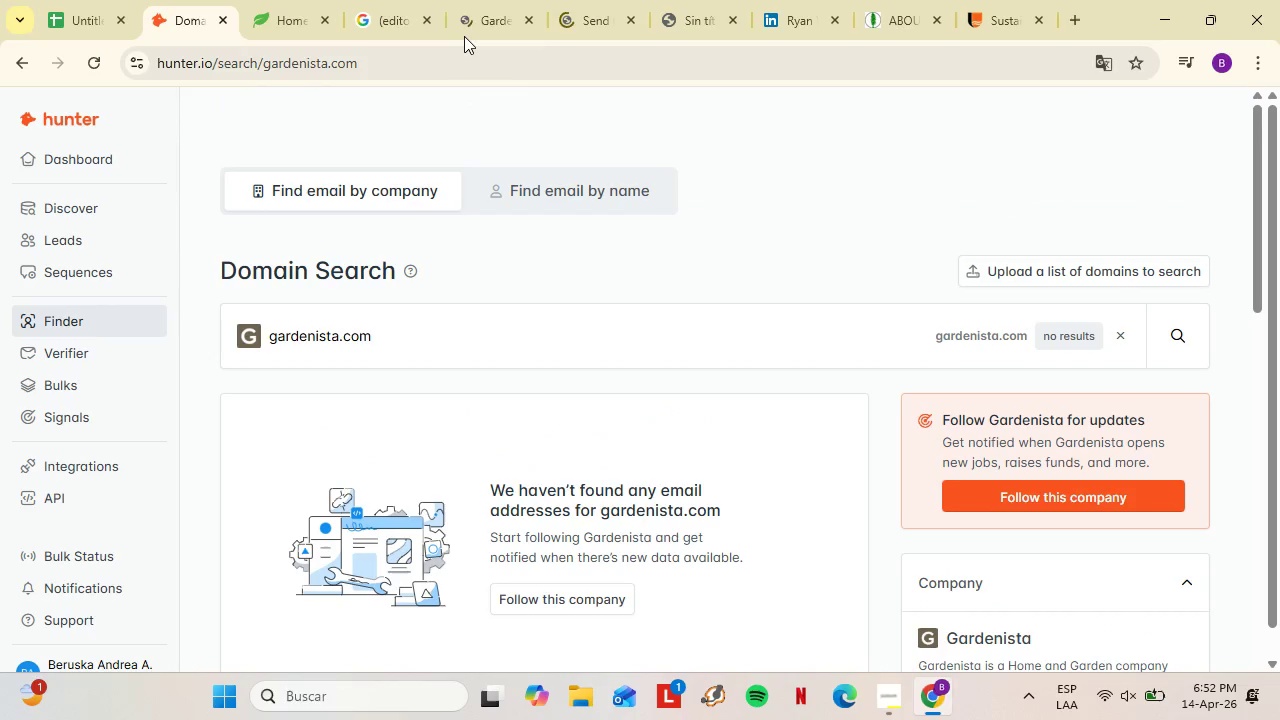 
left_click([608, 19])
 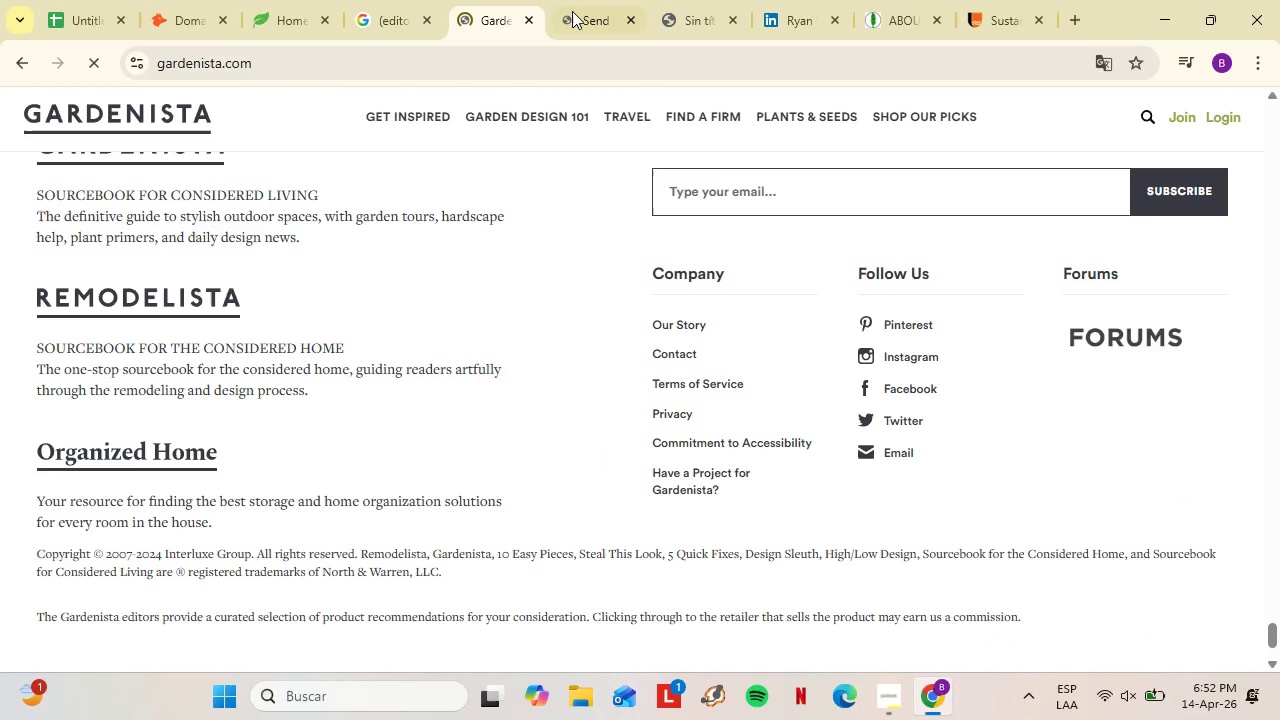 
double_click([641, 21])
 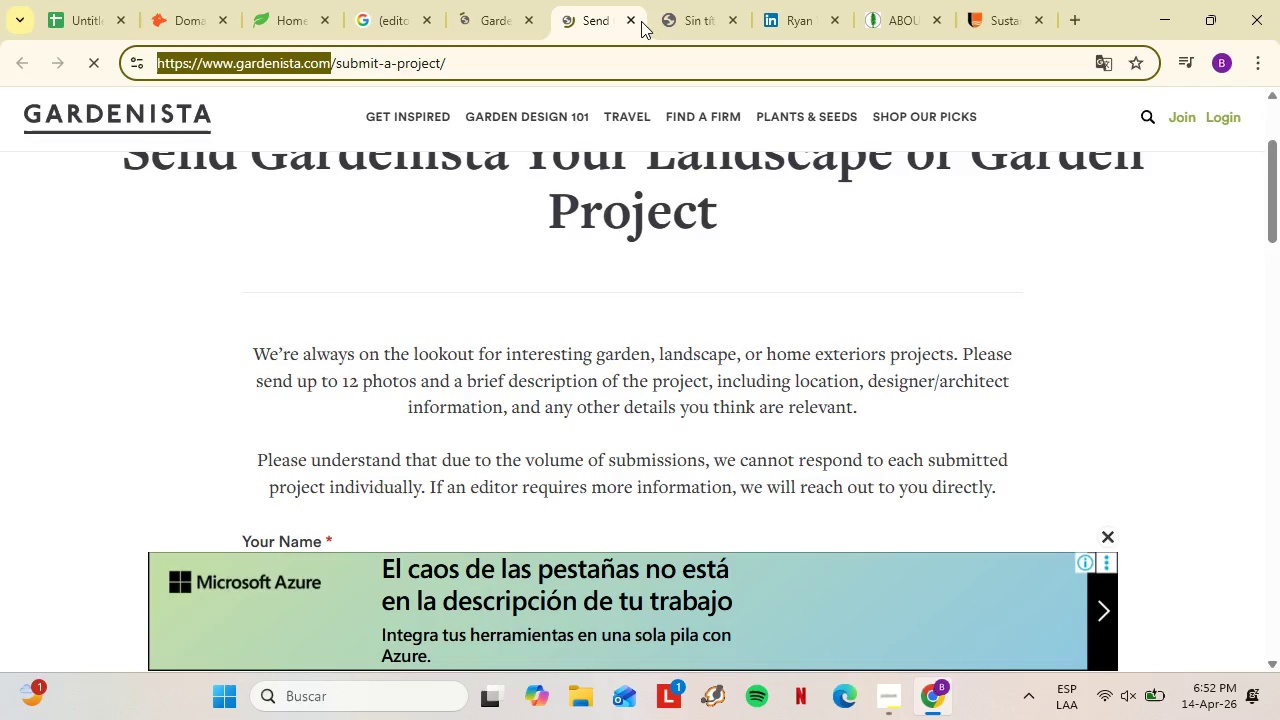 
triple_click([638, 21])
 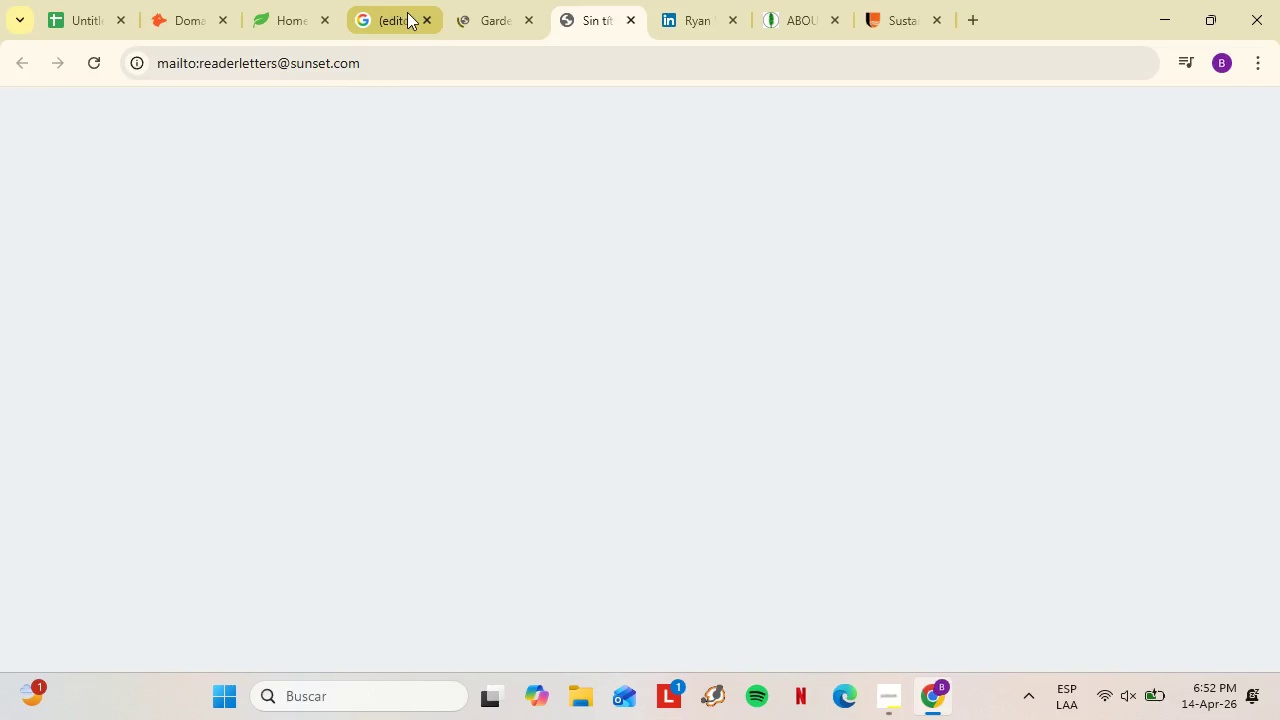 
left_click([392, 12])
 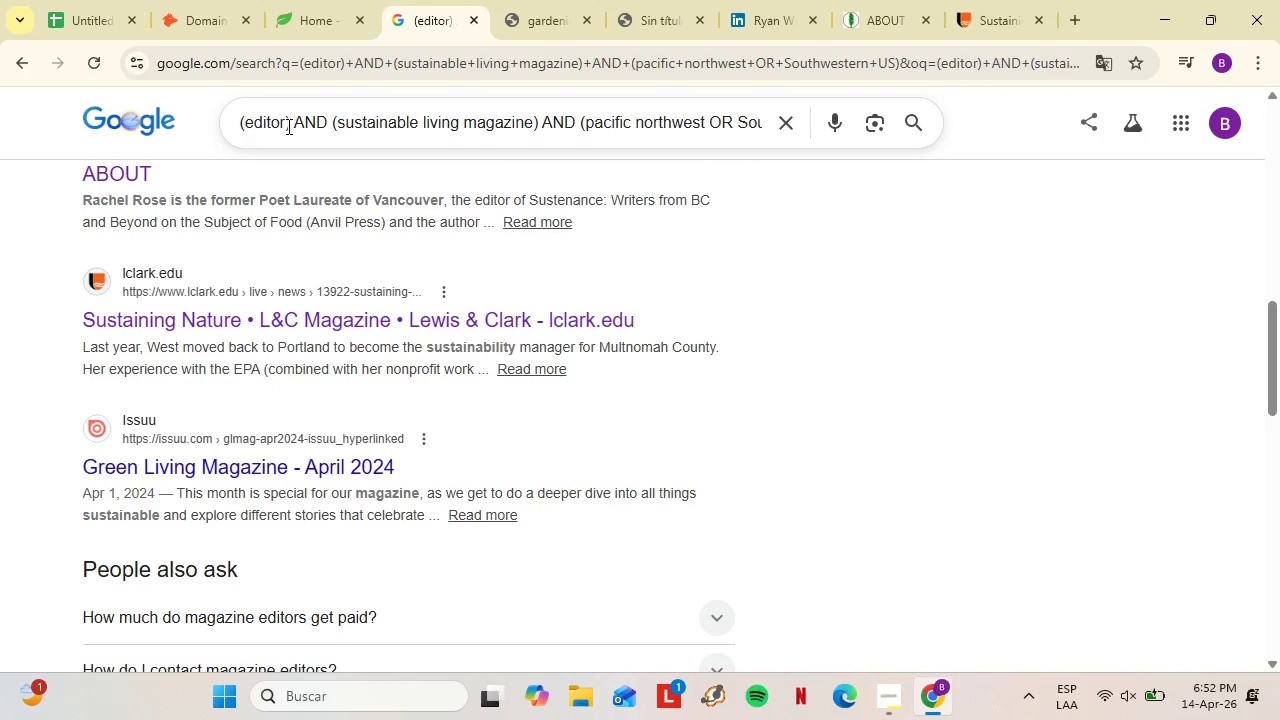 
left_click_drag(start_coordinate=[285, 126], to_coordinate=[249, 125])
 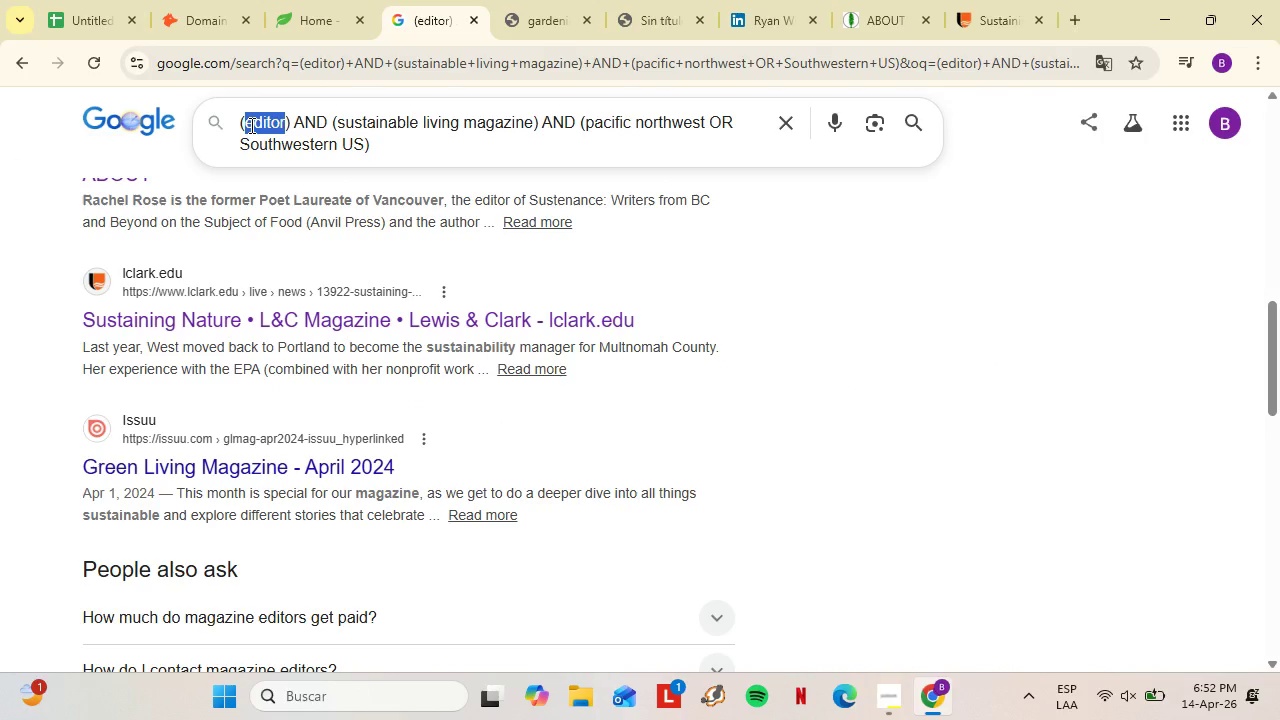 
hold_key(key=ShiftLeft, duration=1.52)
 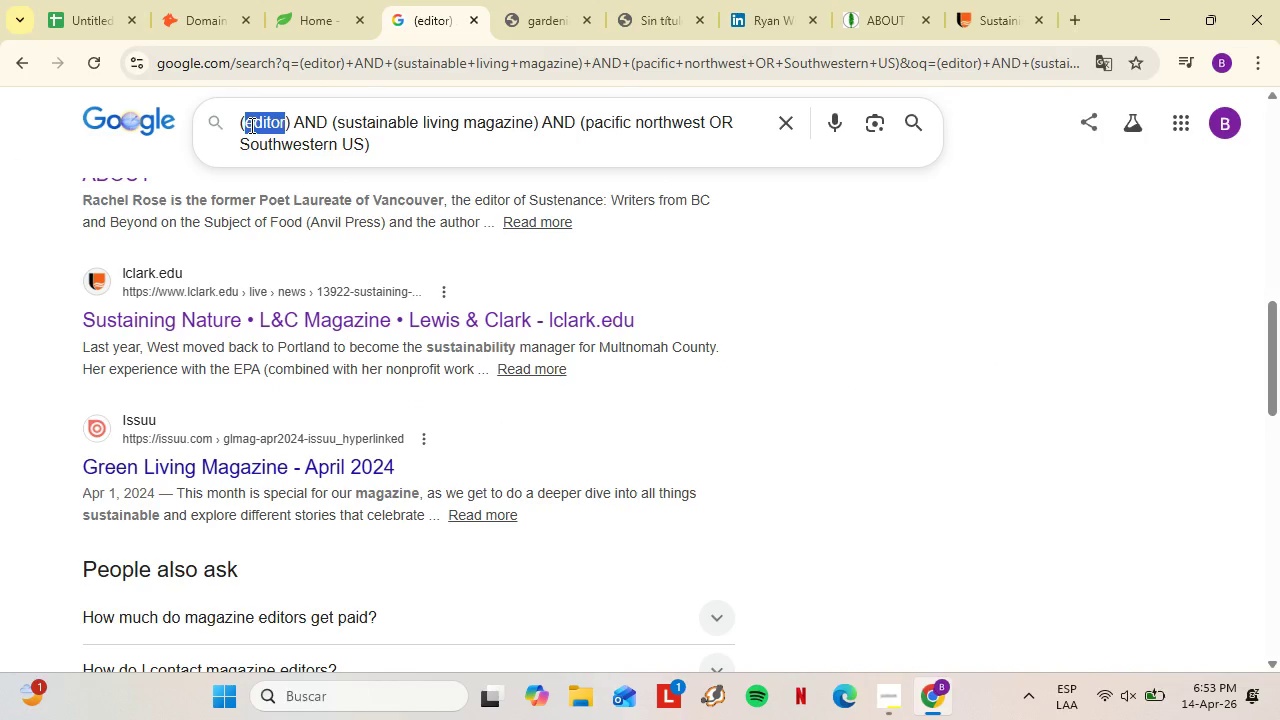 
type(Blog)
 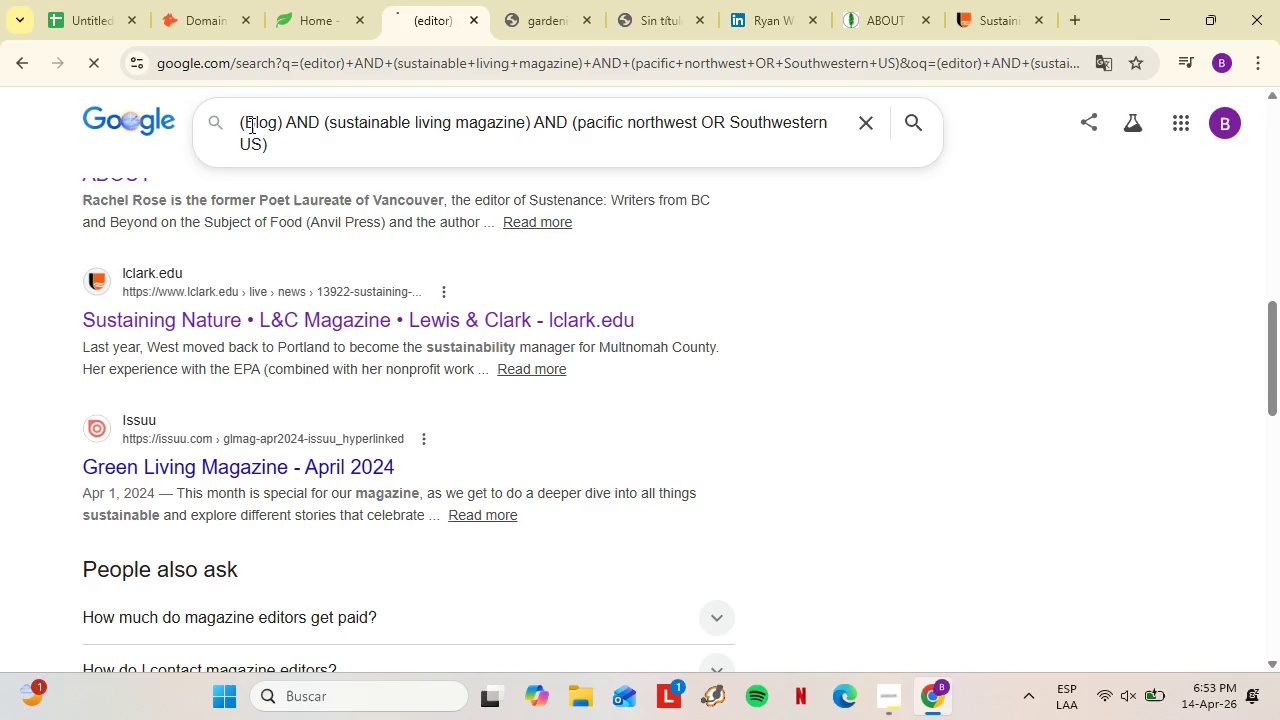 
key(Enter)
 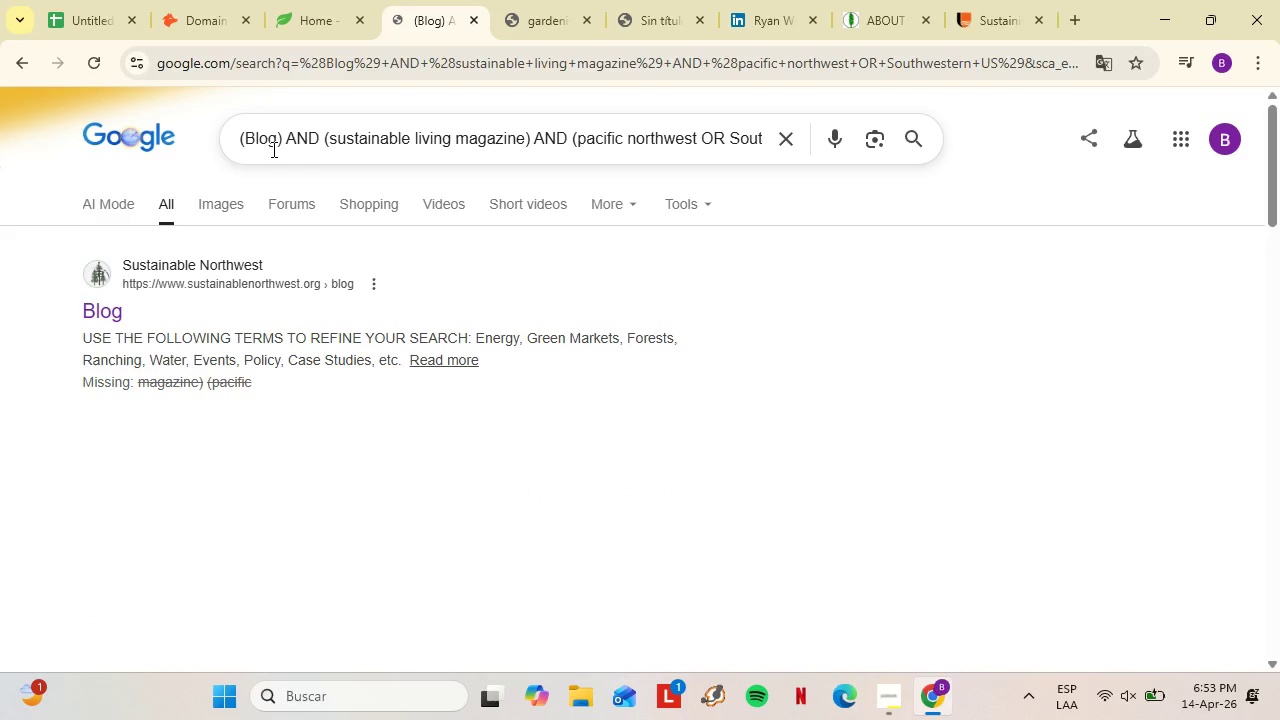 
left_click([283, 143])
 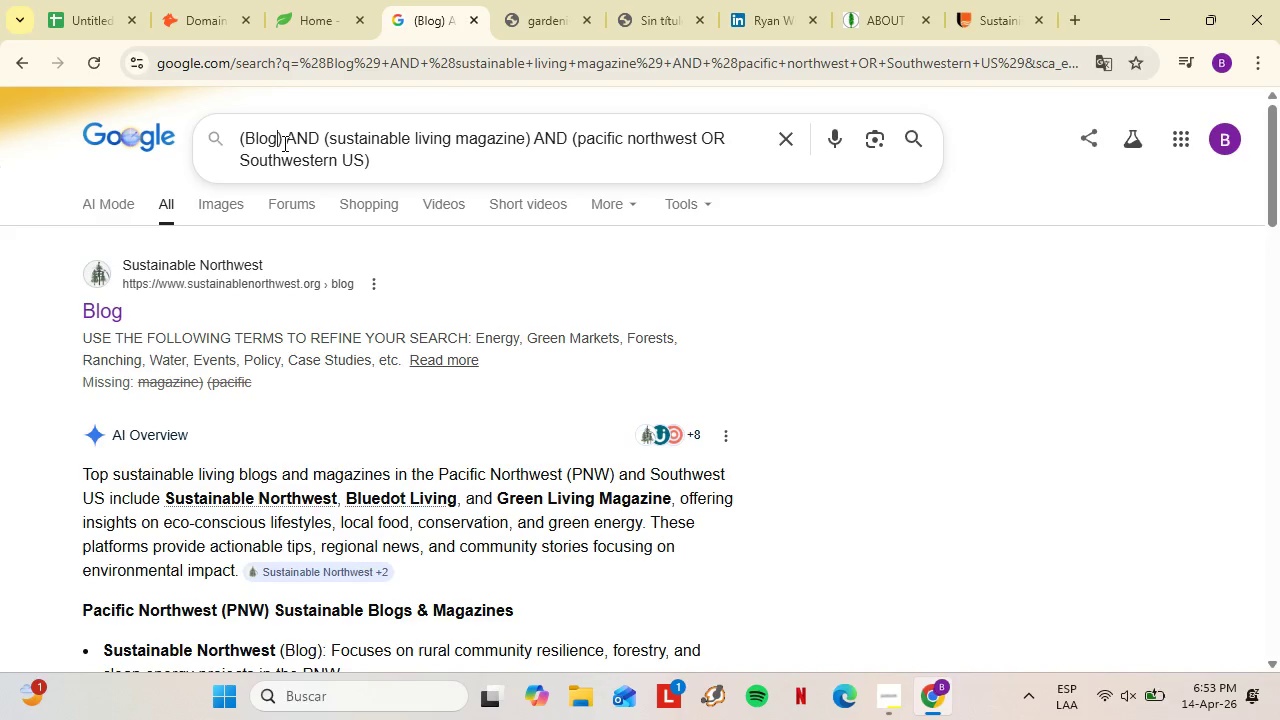 
key(ArrowLeft)
 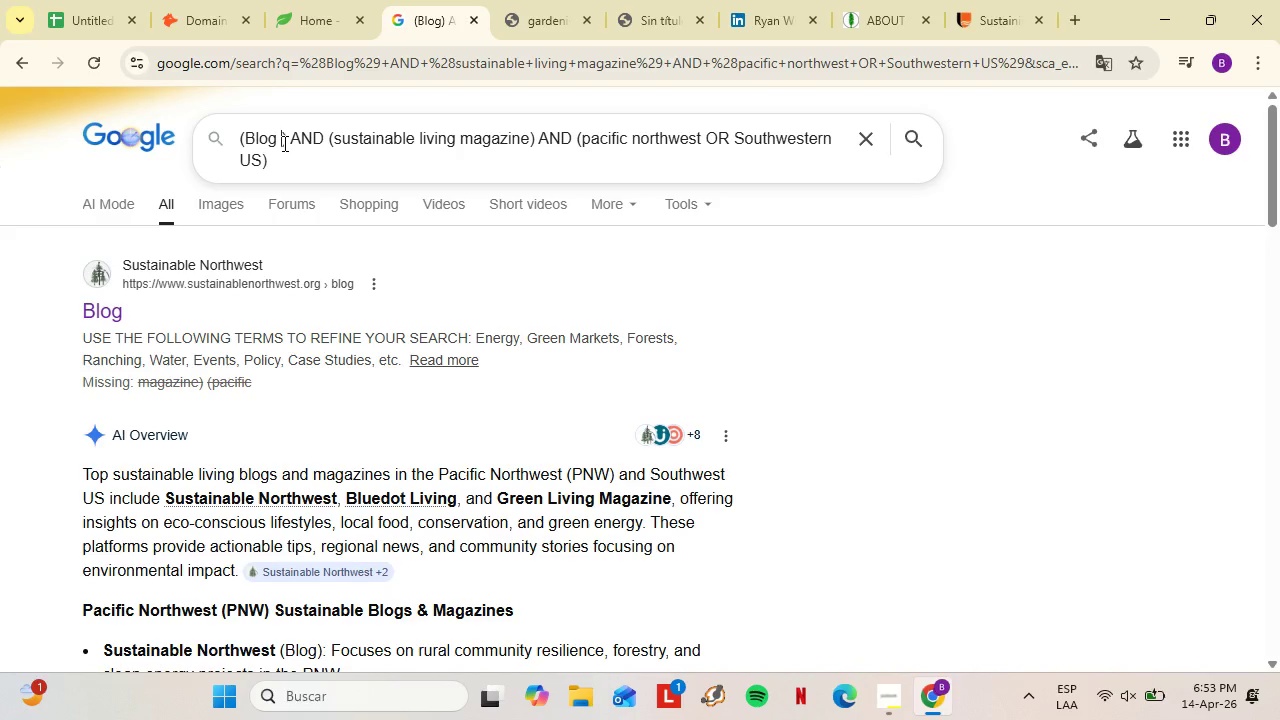 
key(Space)
 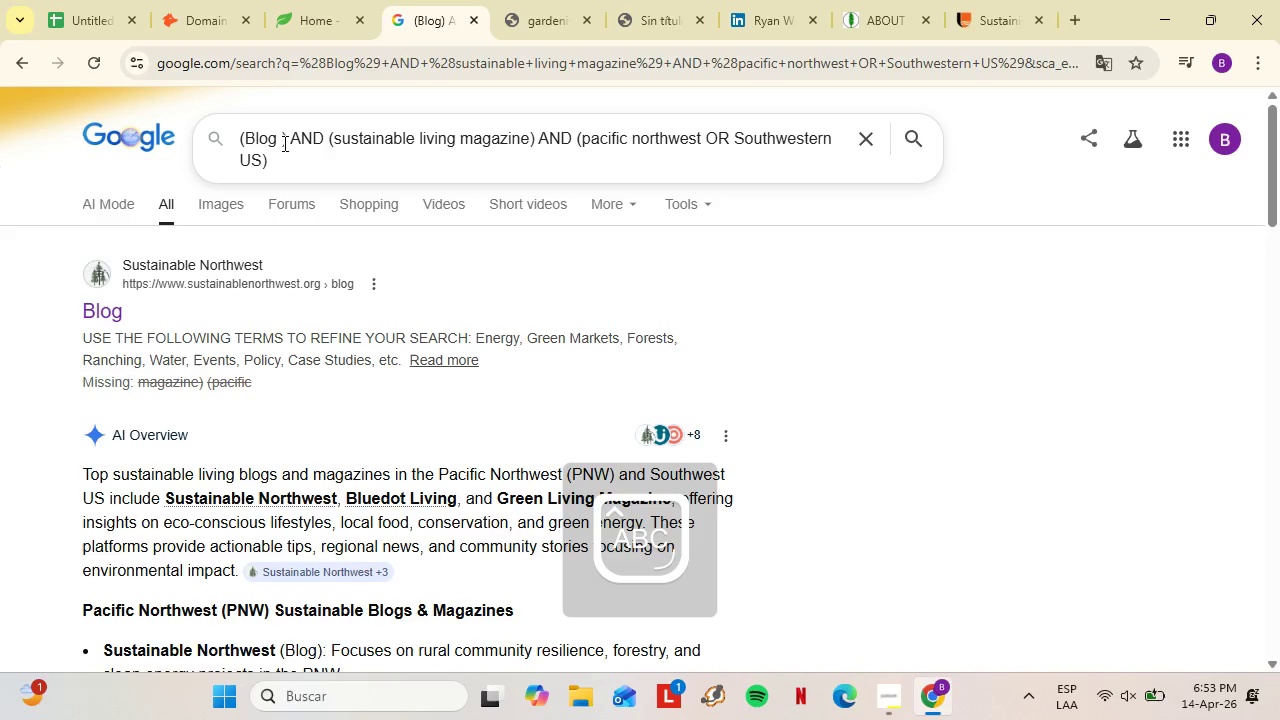 
type(OR Magazine OR )
 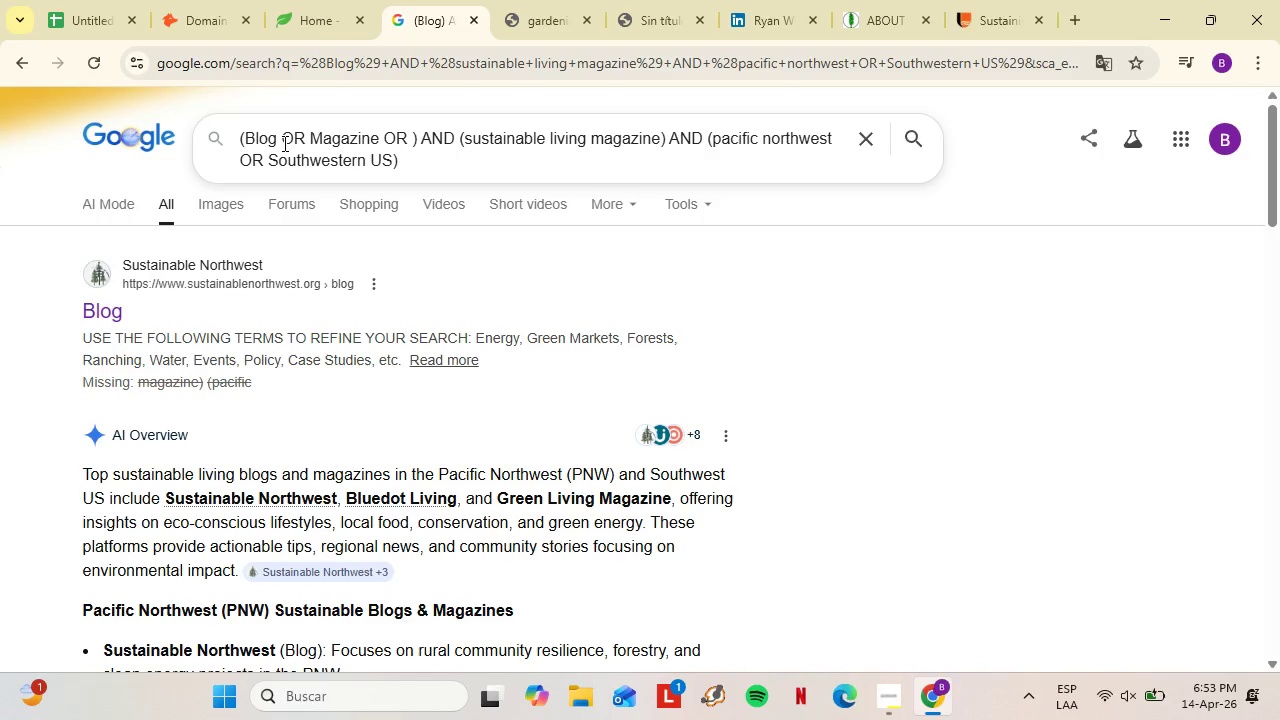 
wait(6.3)
 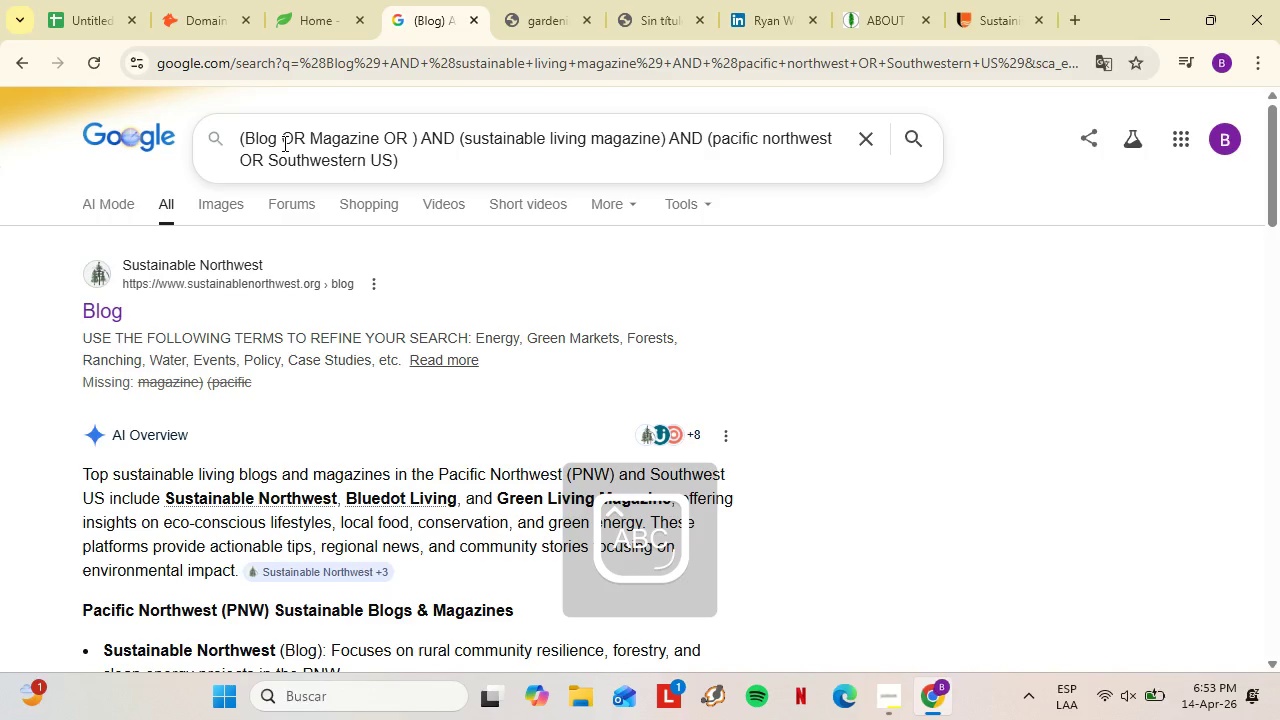 
key(Backspace)
 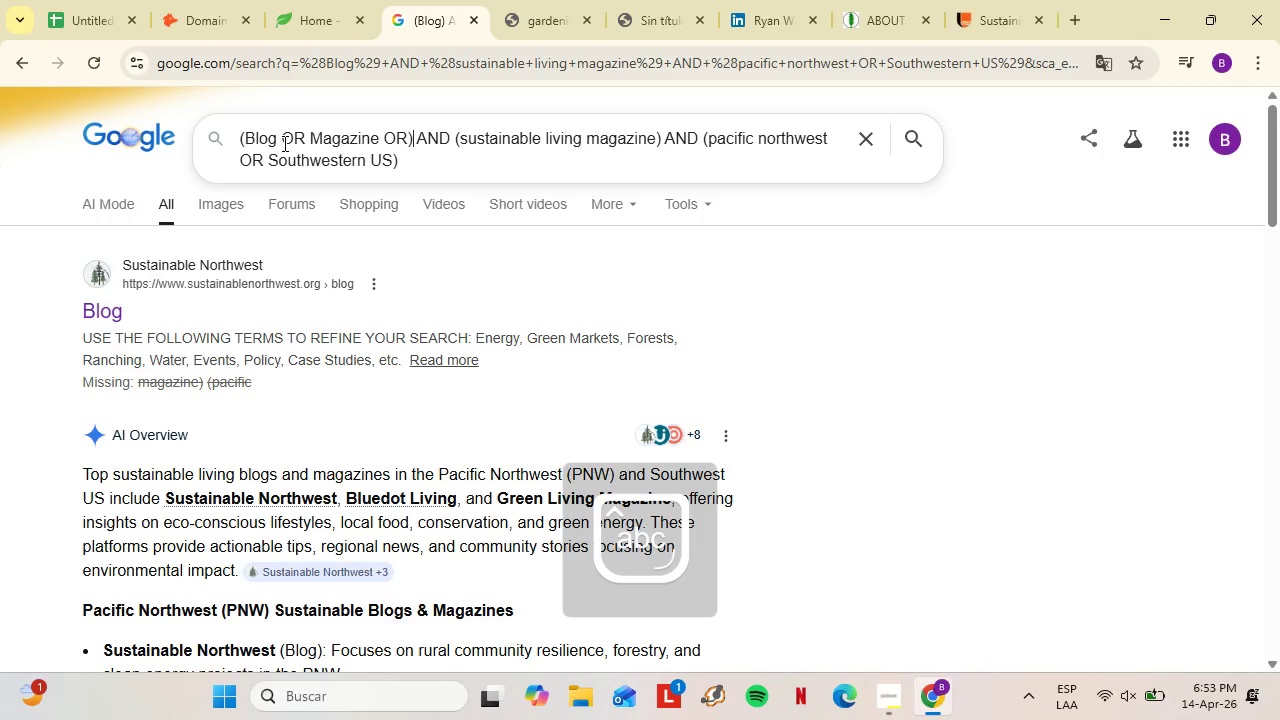 
key(CapsLock)
 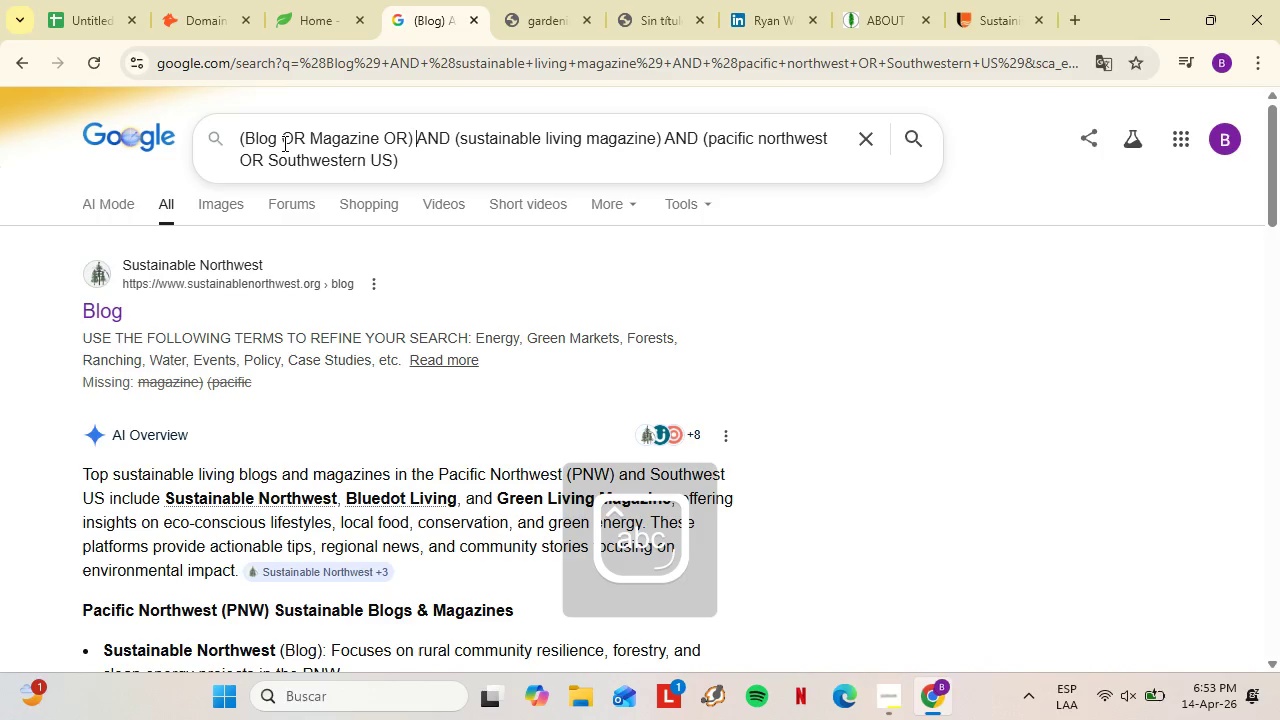 
key(ArrowRight)
 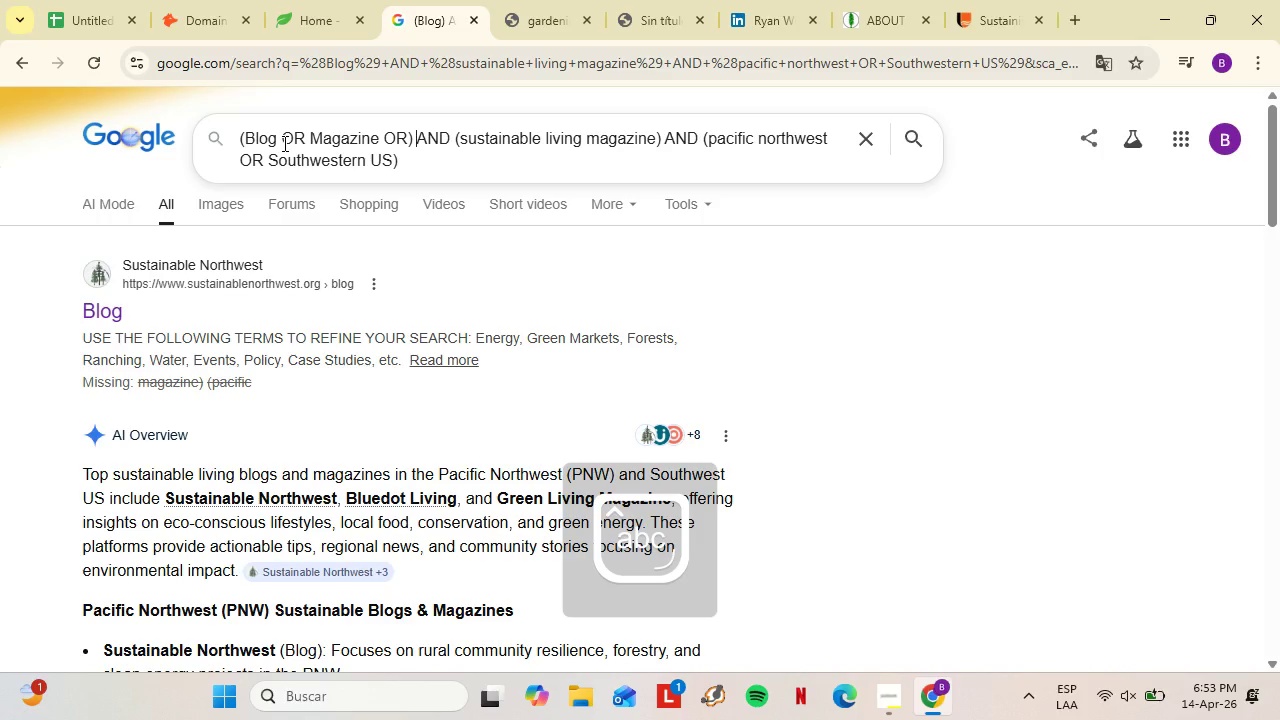 
hold_key(key=ArrowRight, duration=0.62)
 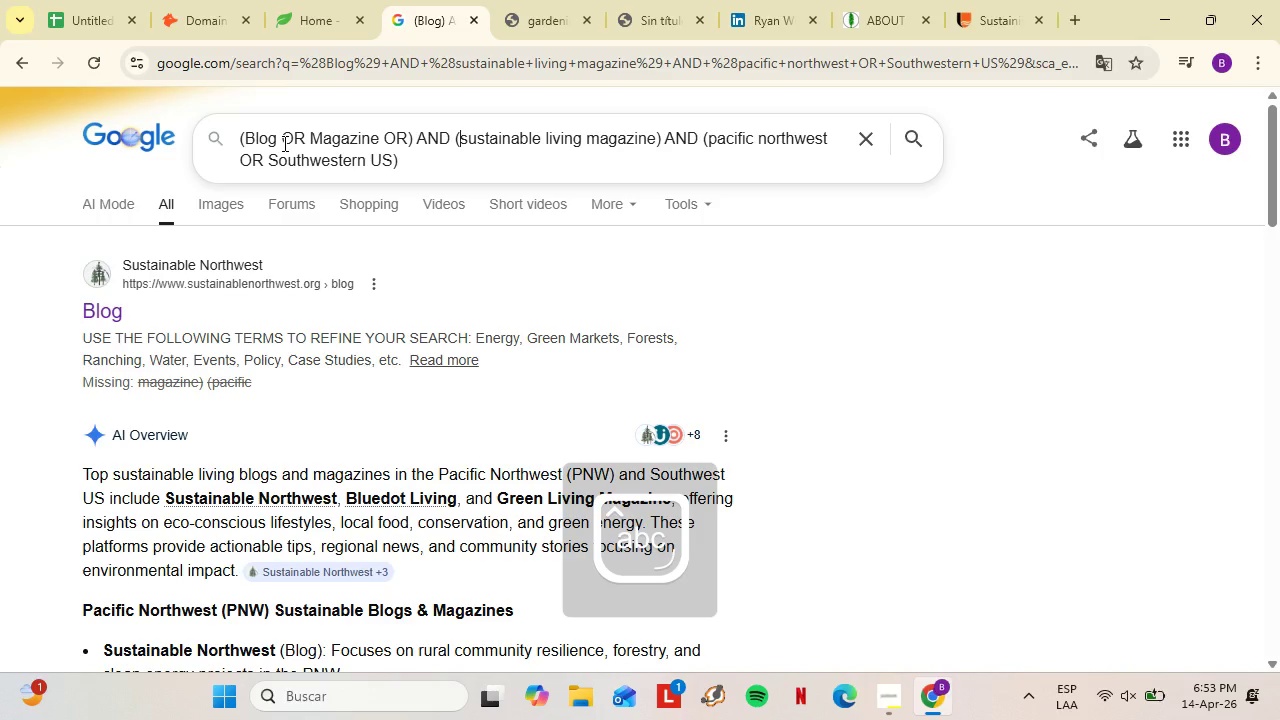 
hold_key(key=ArrowRight, duration=1.36)
 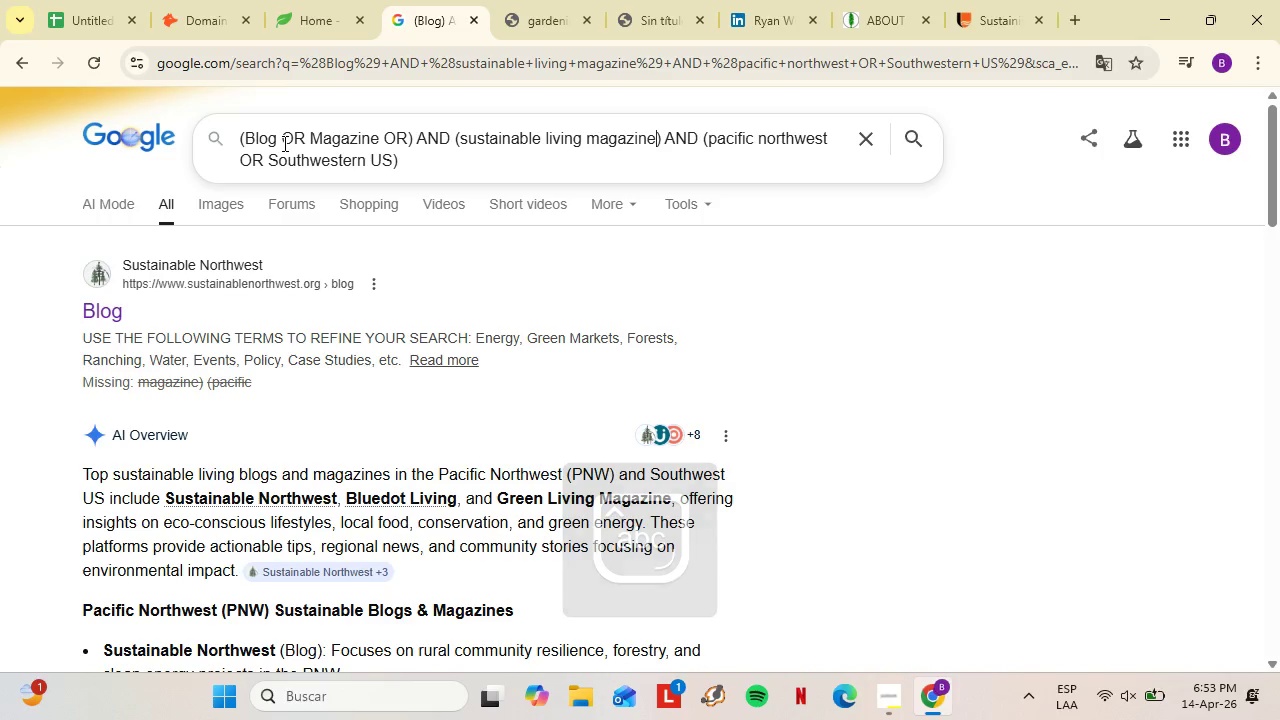 
key(ArrowLeft)
 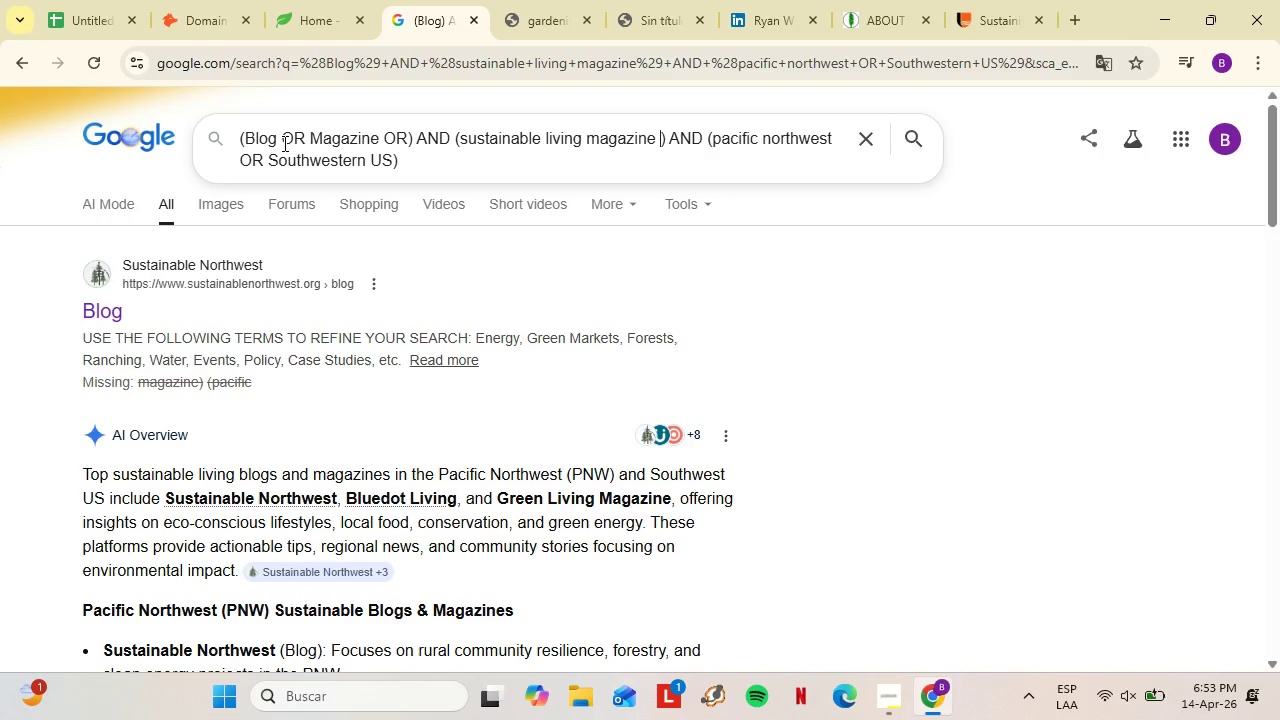 
type( OR Eco friendly OR Sustaib)
key(Backspace)
type(nable garde OR )
 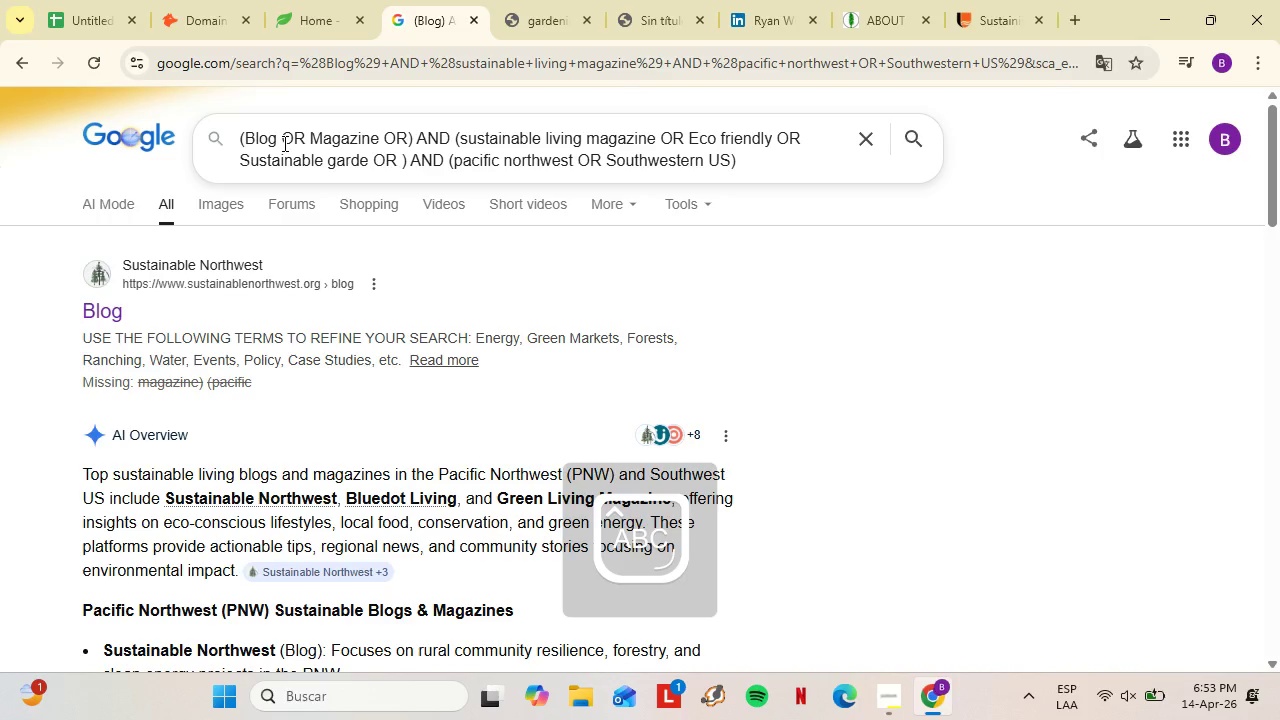 
key(ArrowLeft)
 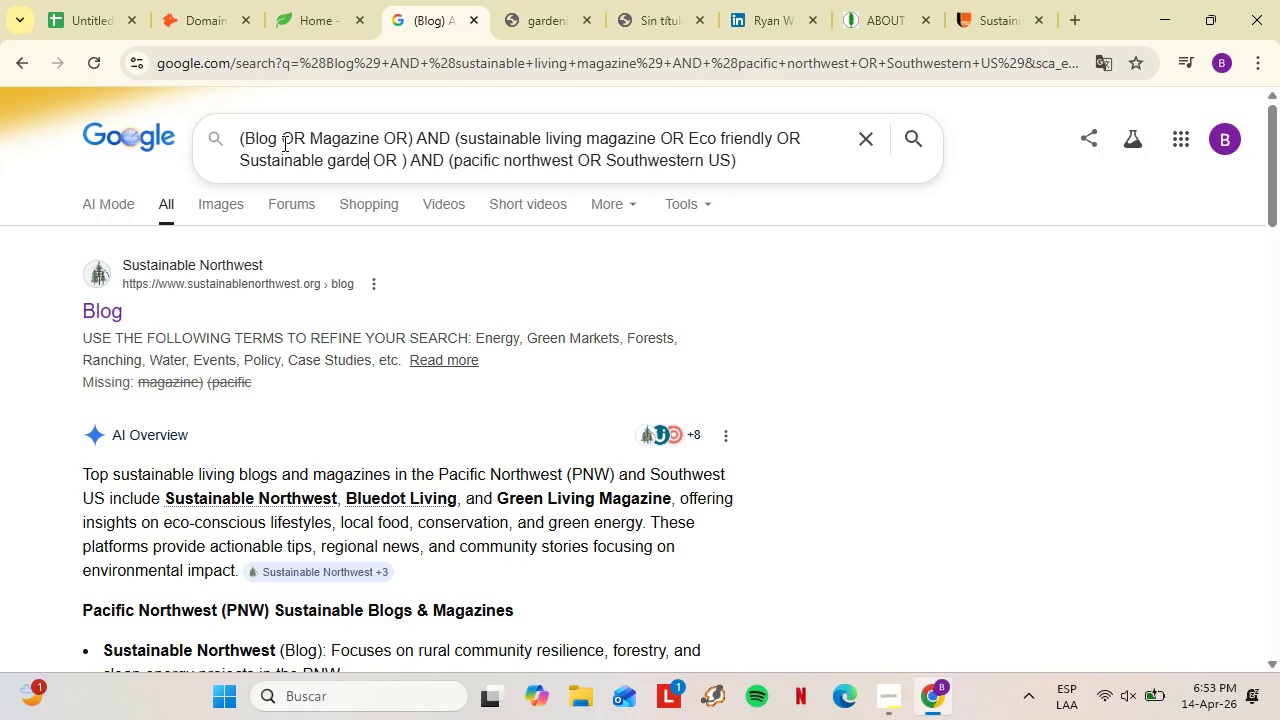 
key(ArrowLeft)
 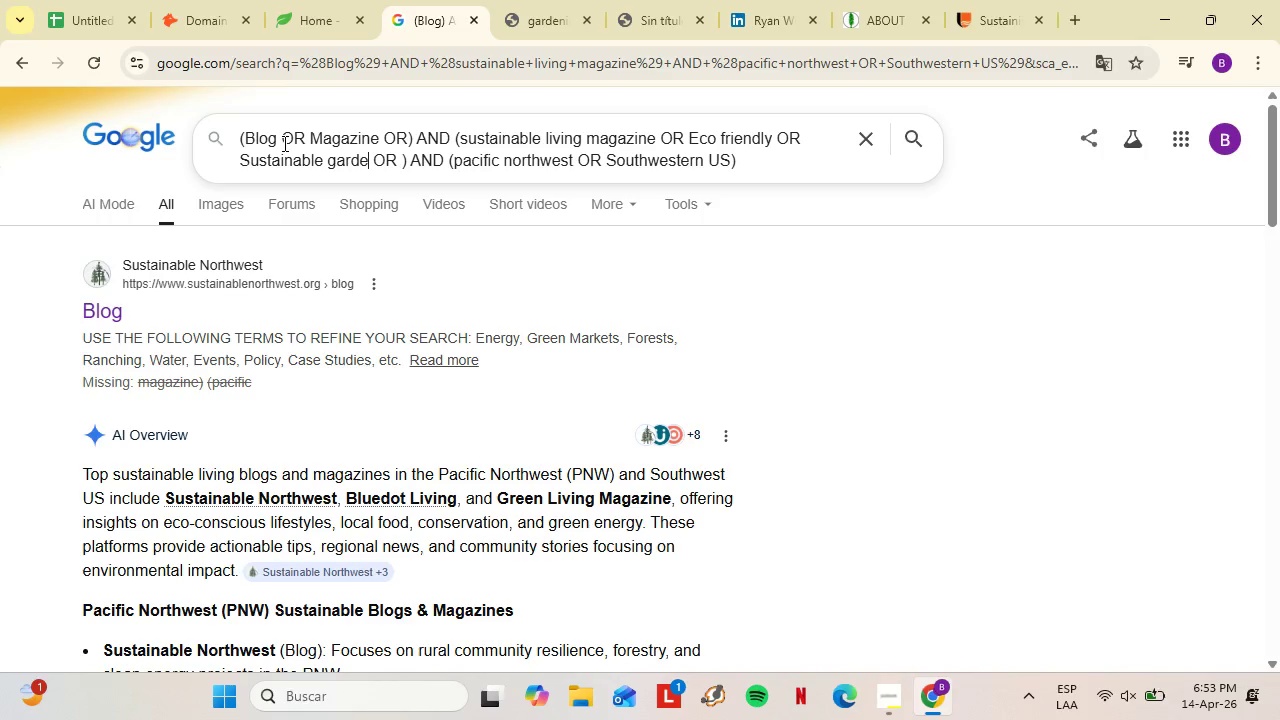 
key(ArrowLeft)
 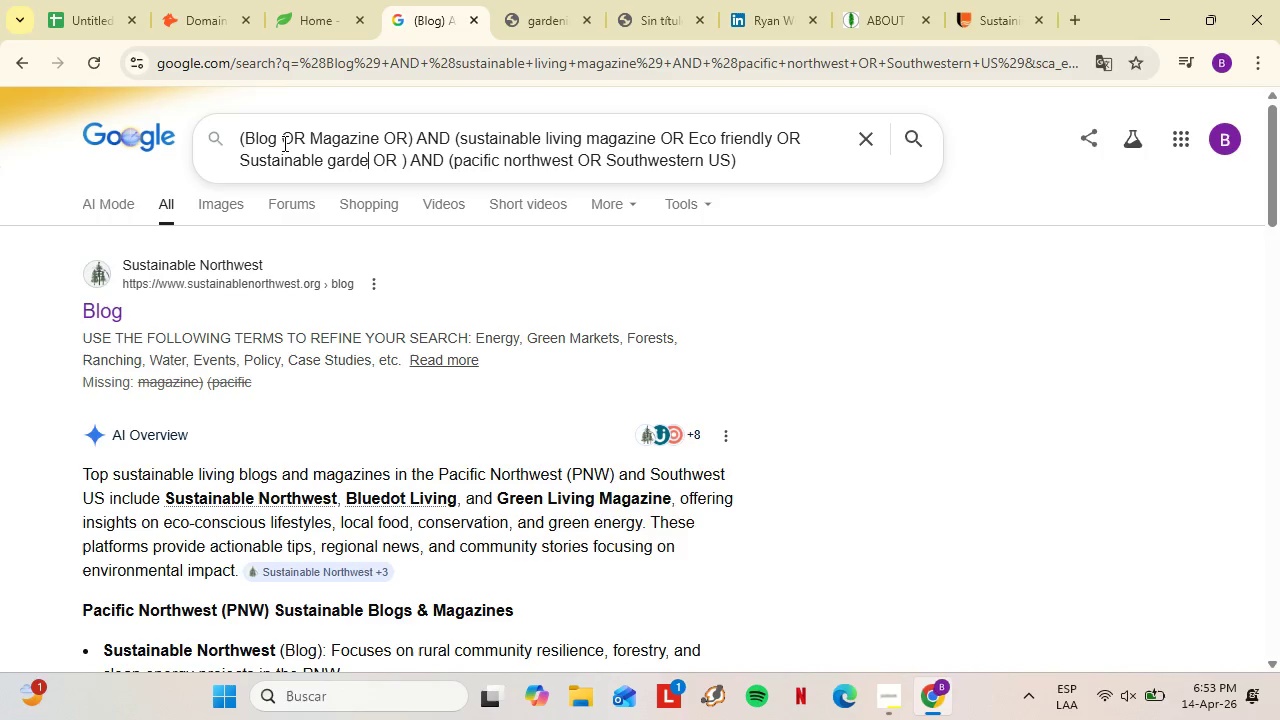 
key(ArrowLeft)
 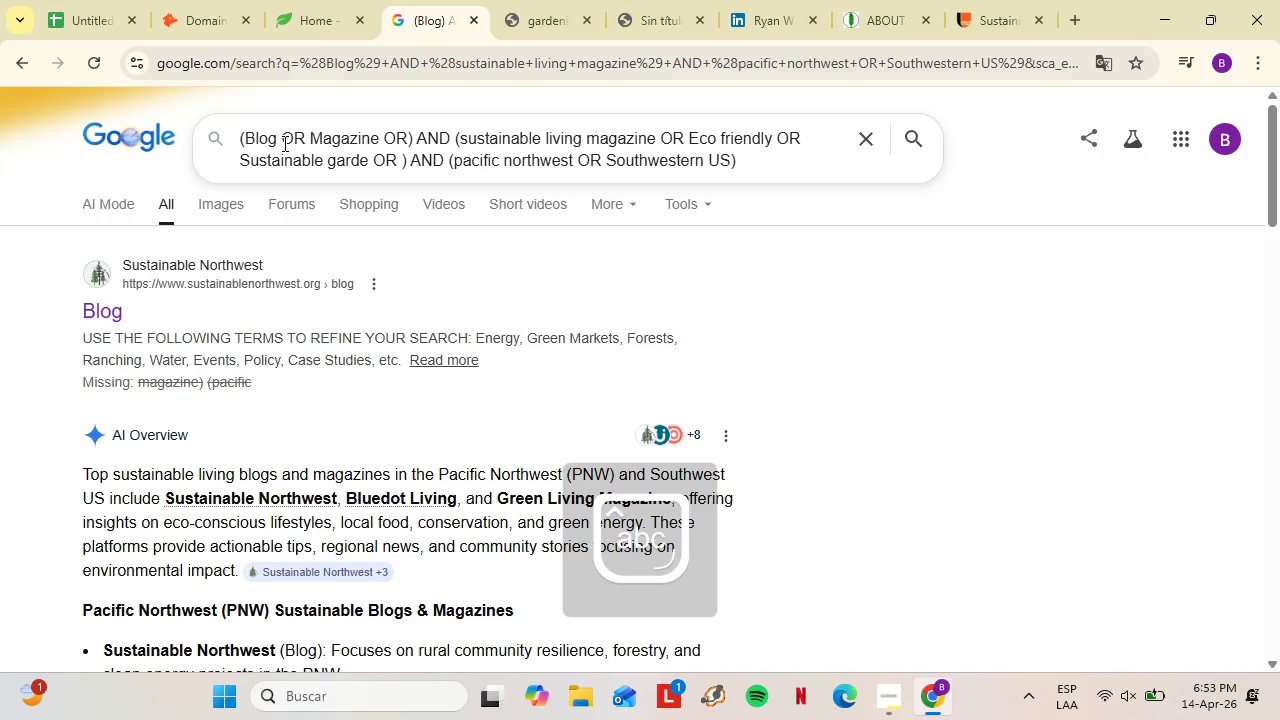 
key(CapsLock)
 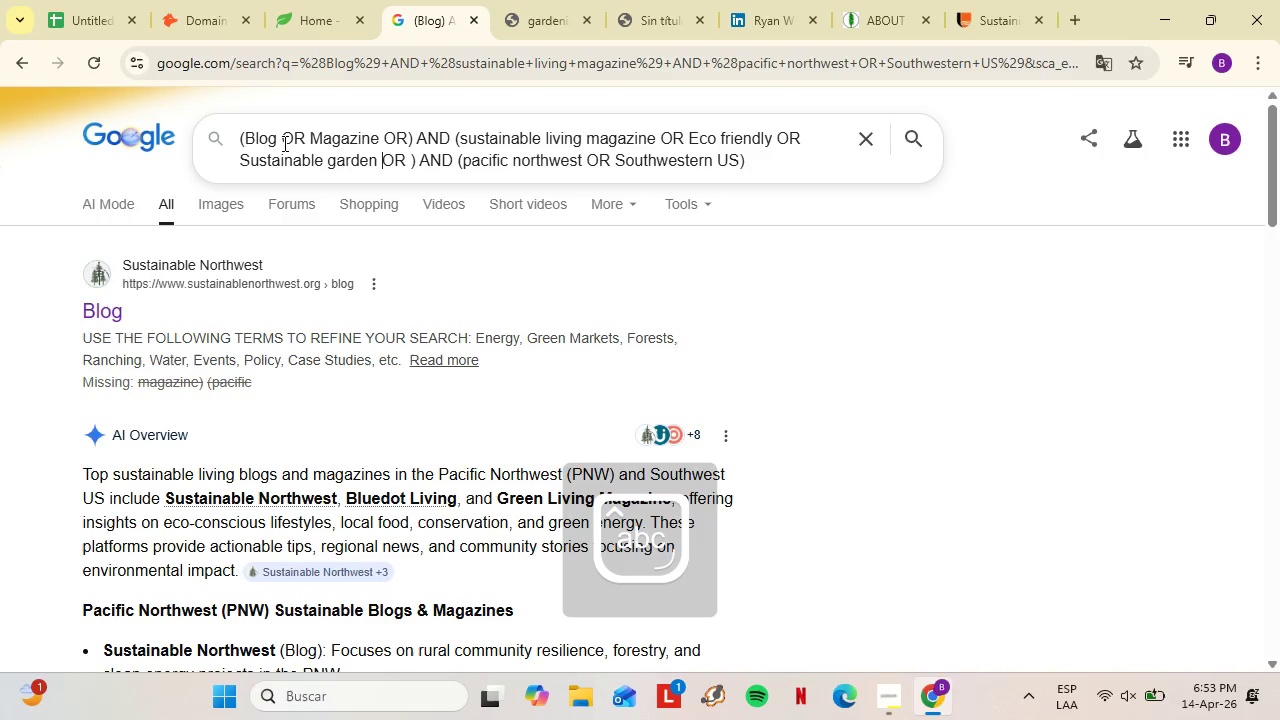 
key(N)
 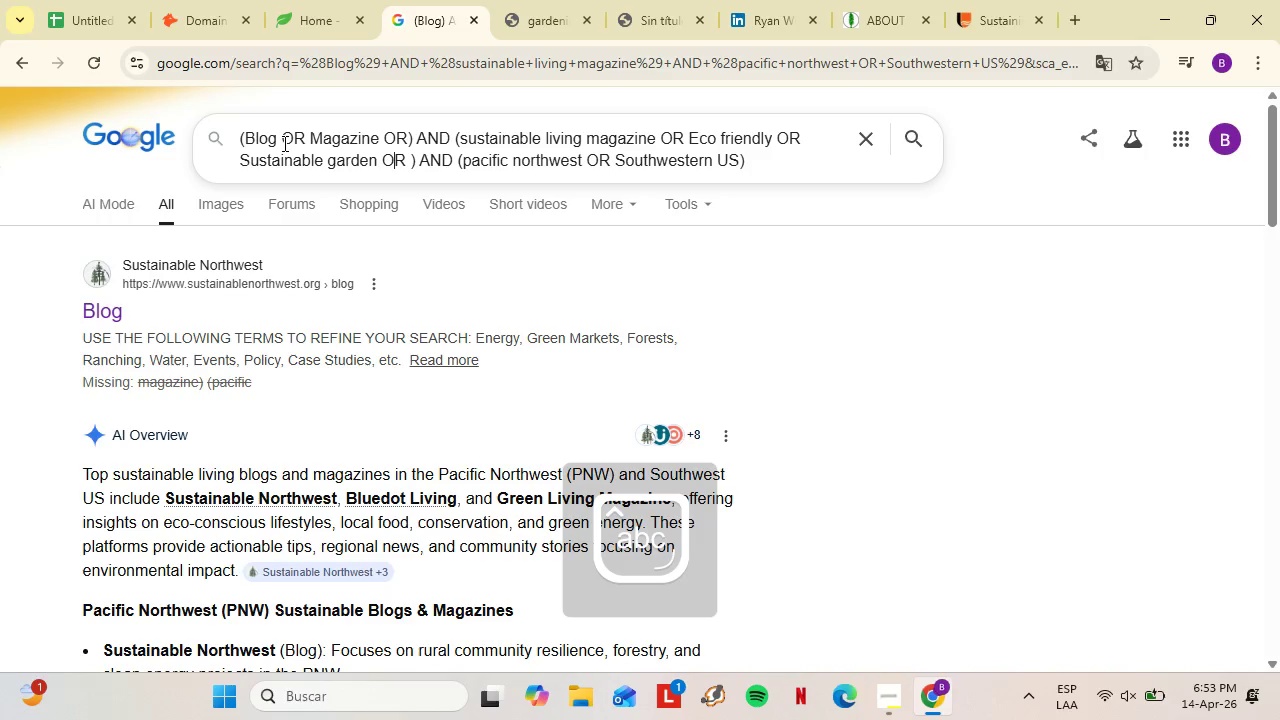 
key(ArrowRight)
 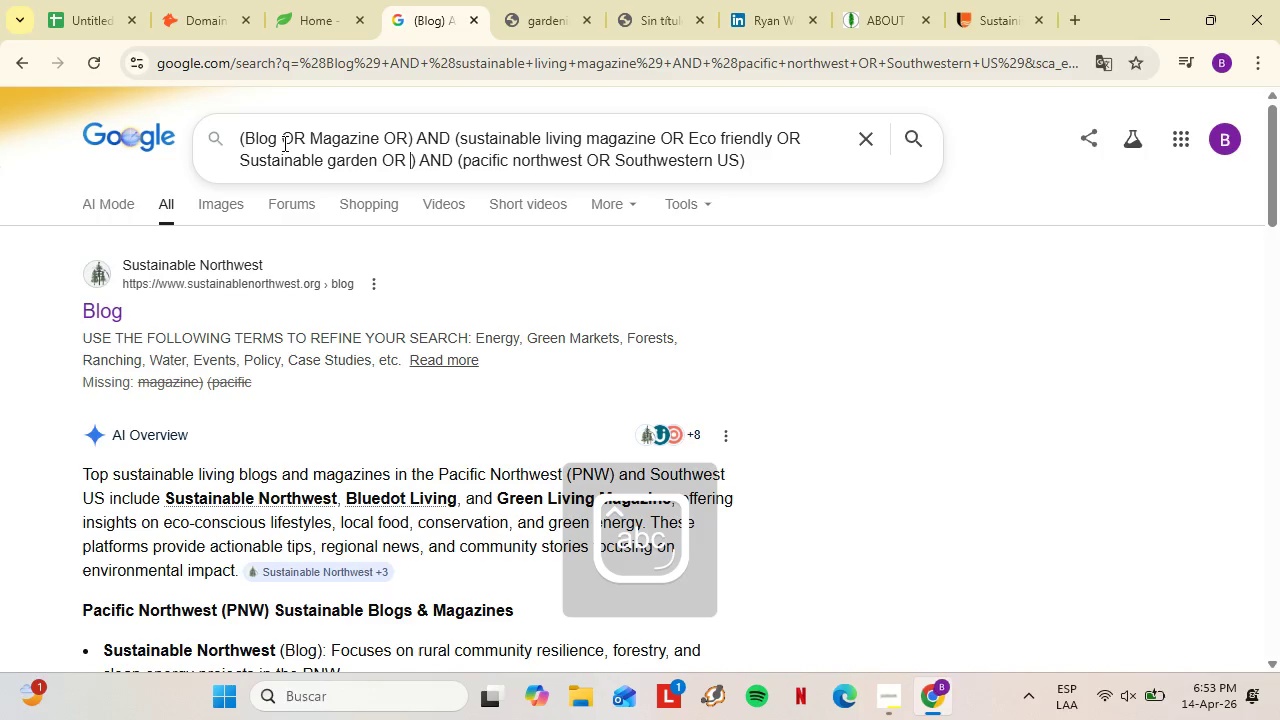 
key(ArrowRight)
 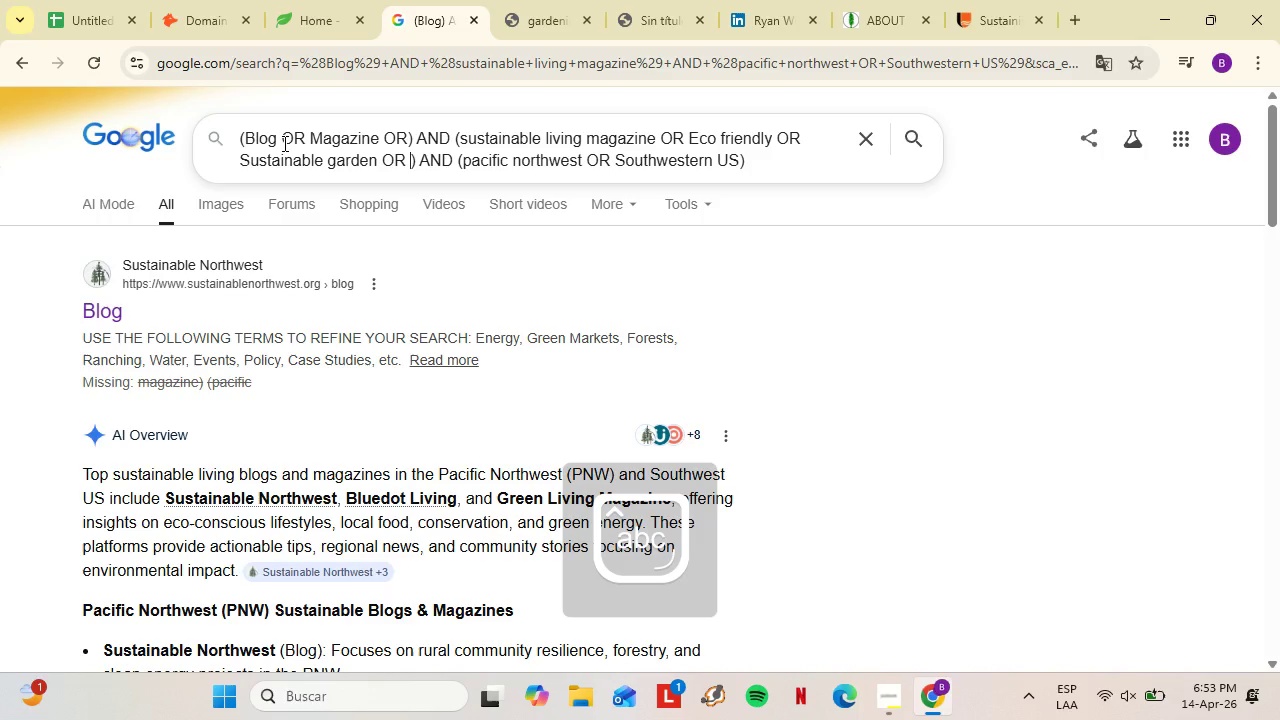 
key(ArrowRight)
 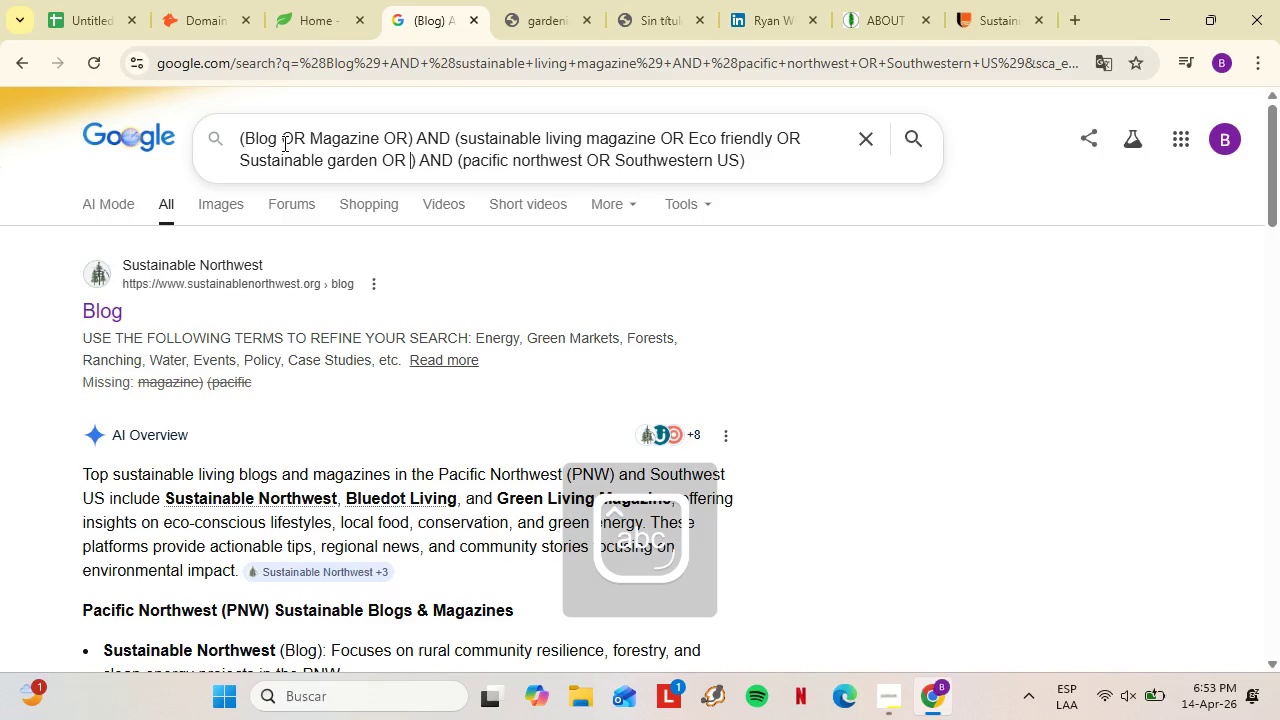 
key(ArrowRight)
 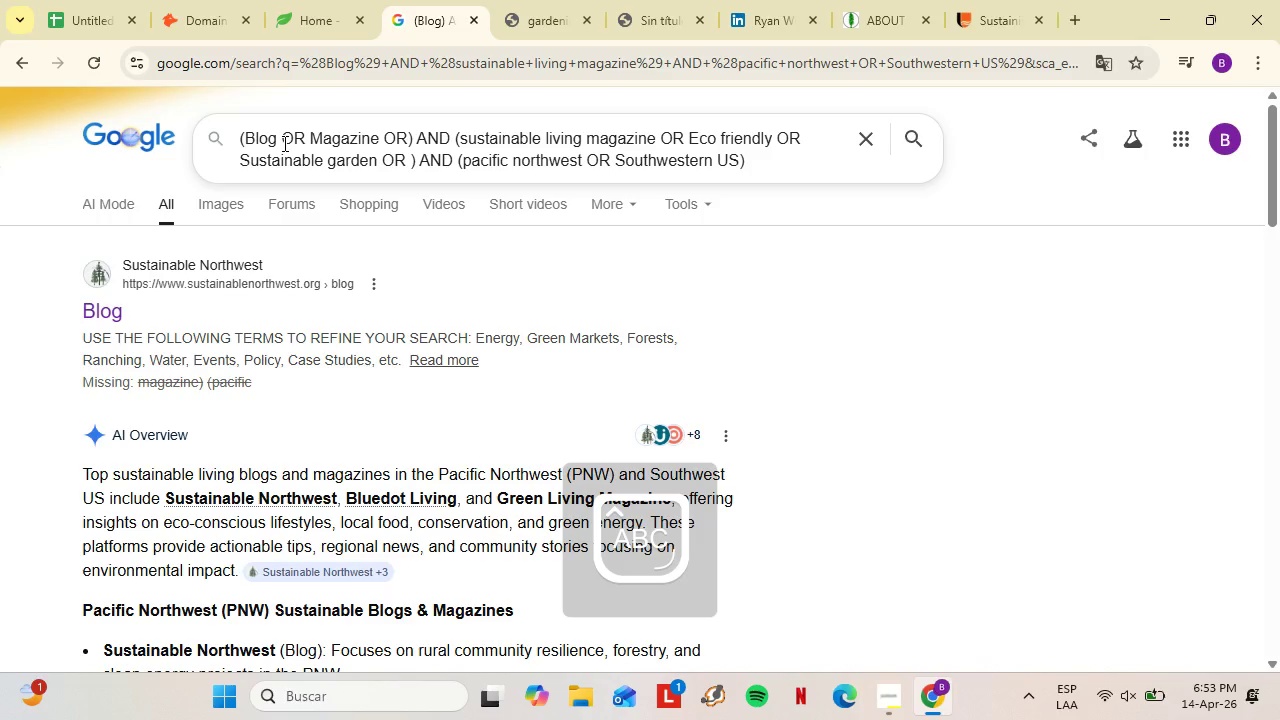 
key(CapsLock)
 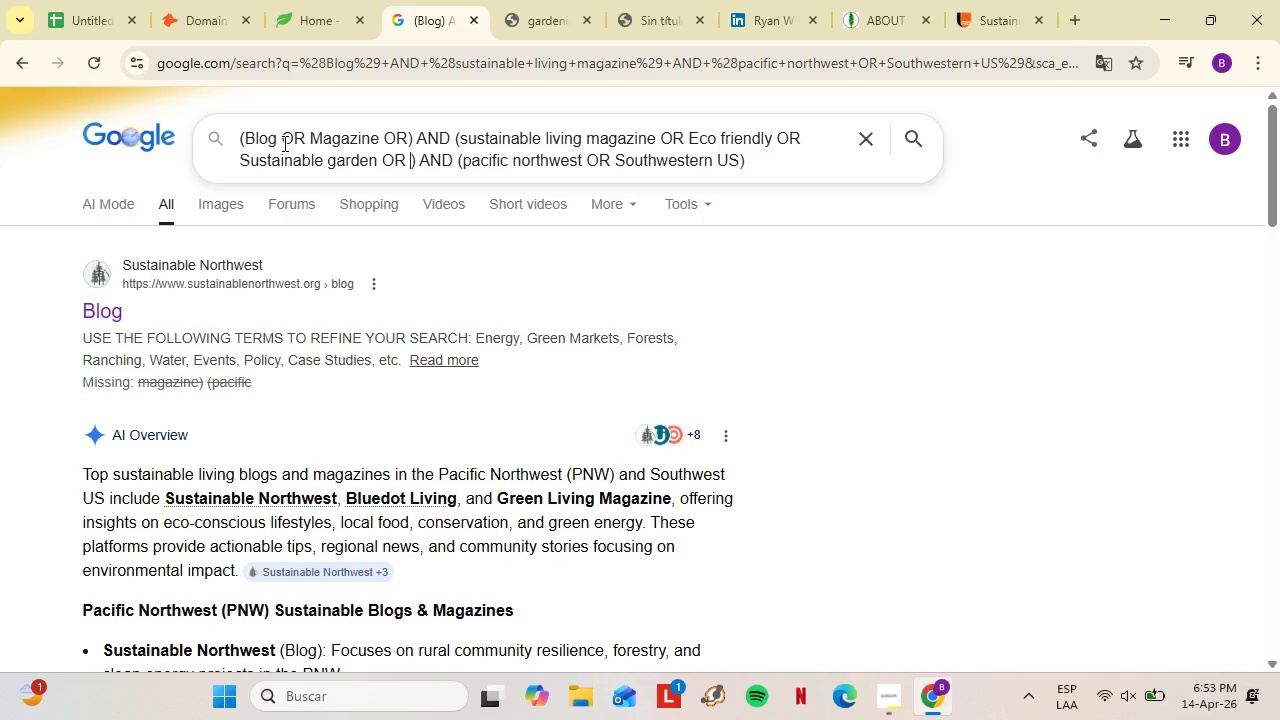 
wait(7.49)
 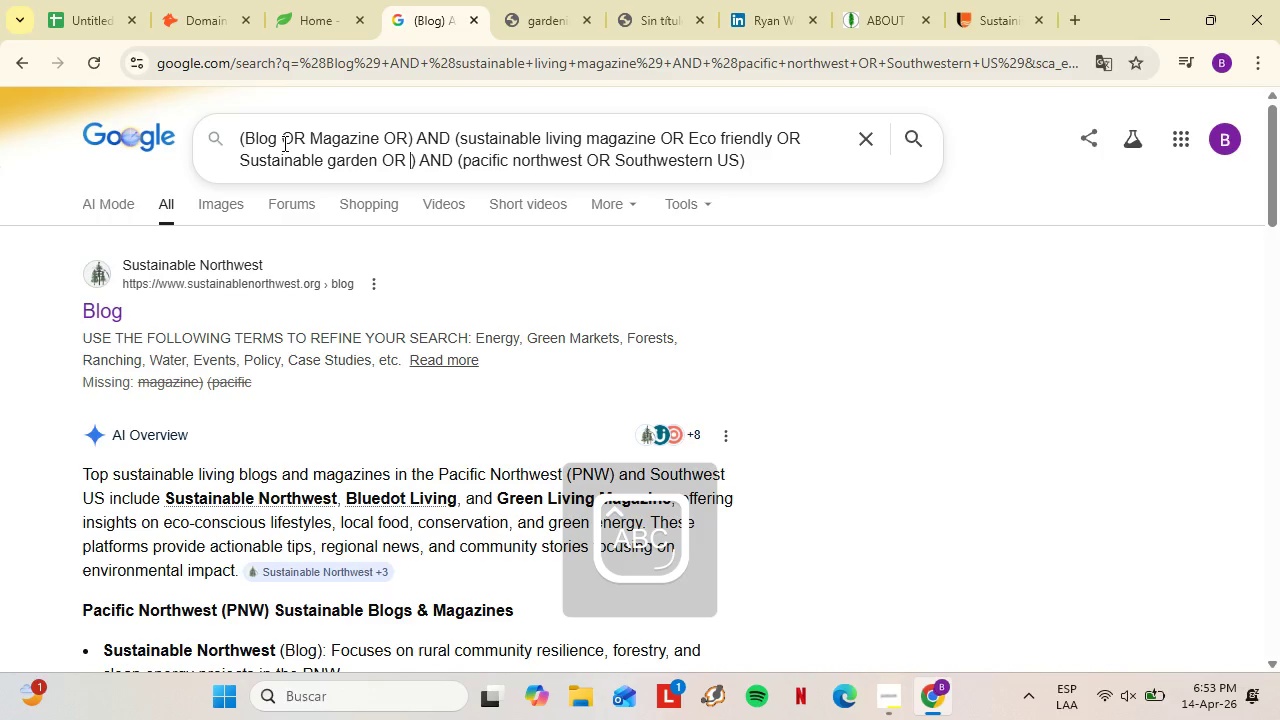 
type(Rewilding OT)
key(Backspace)
type(R Native plants)
 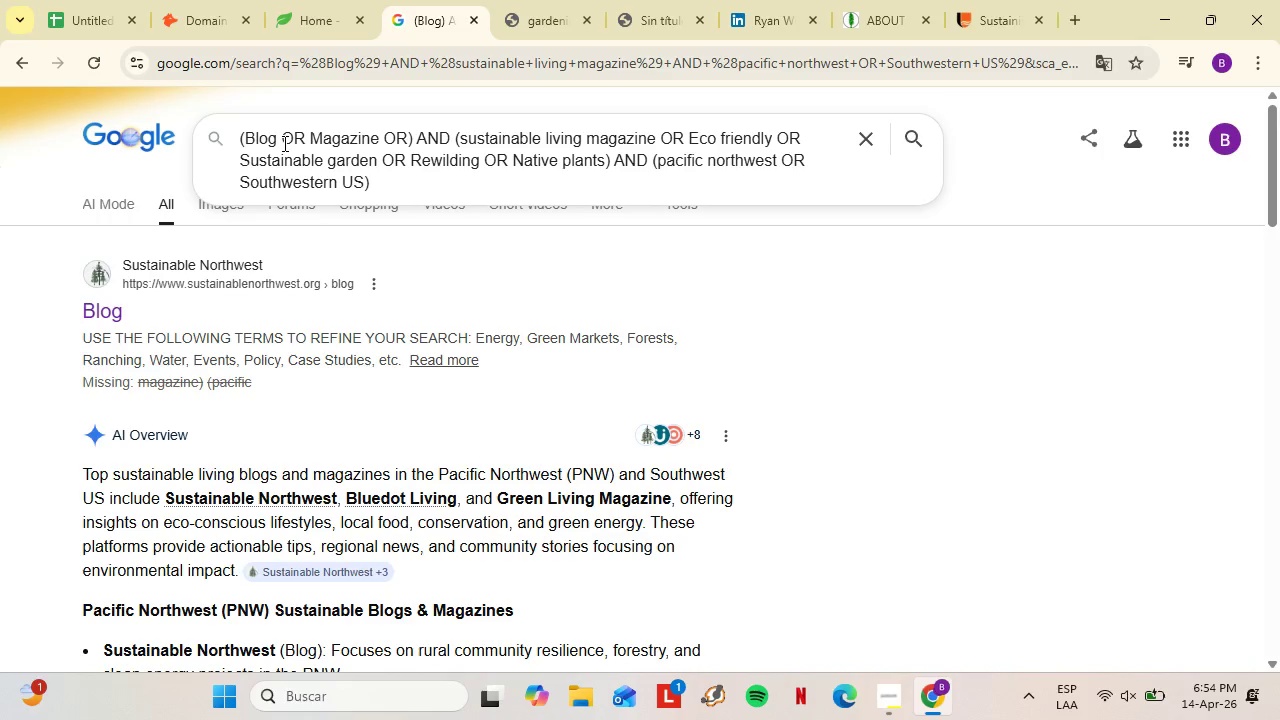 
left_click([409, 138])
 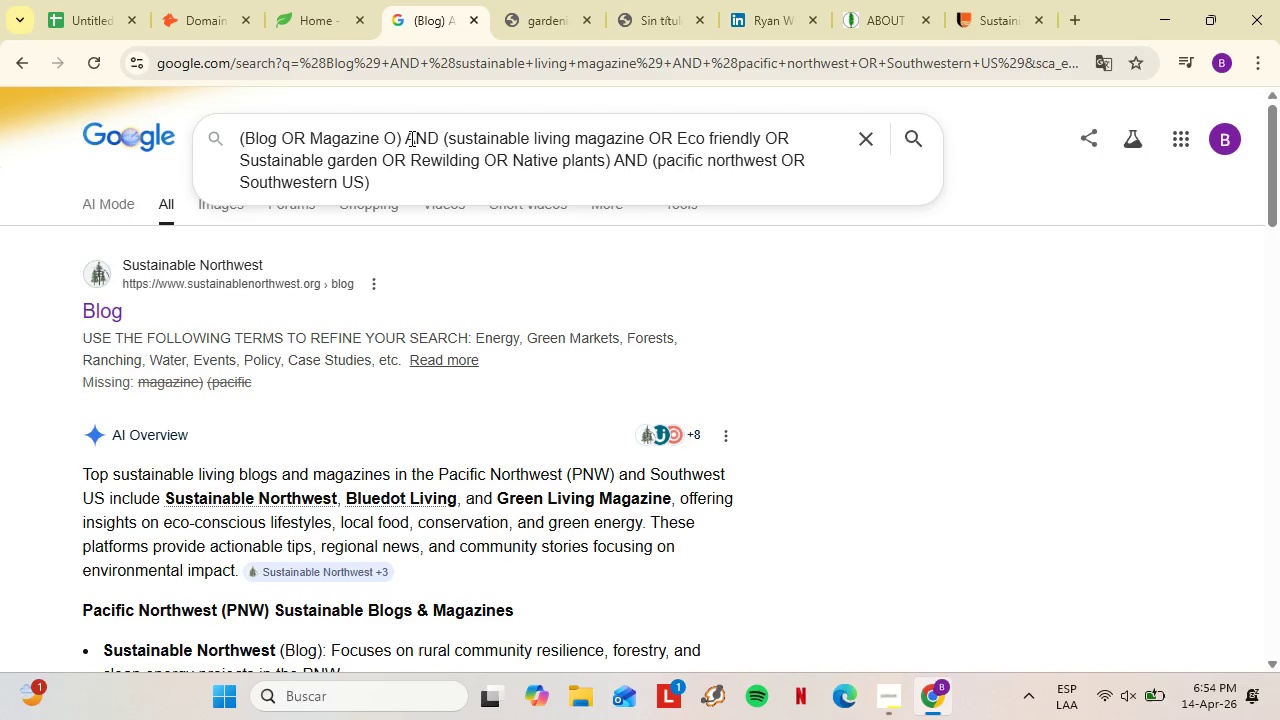 
key(Backspace)
 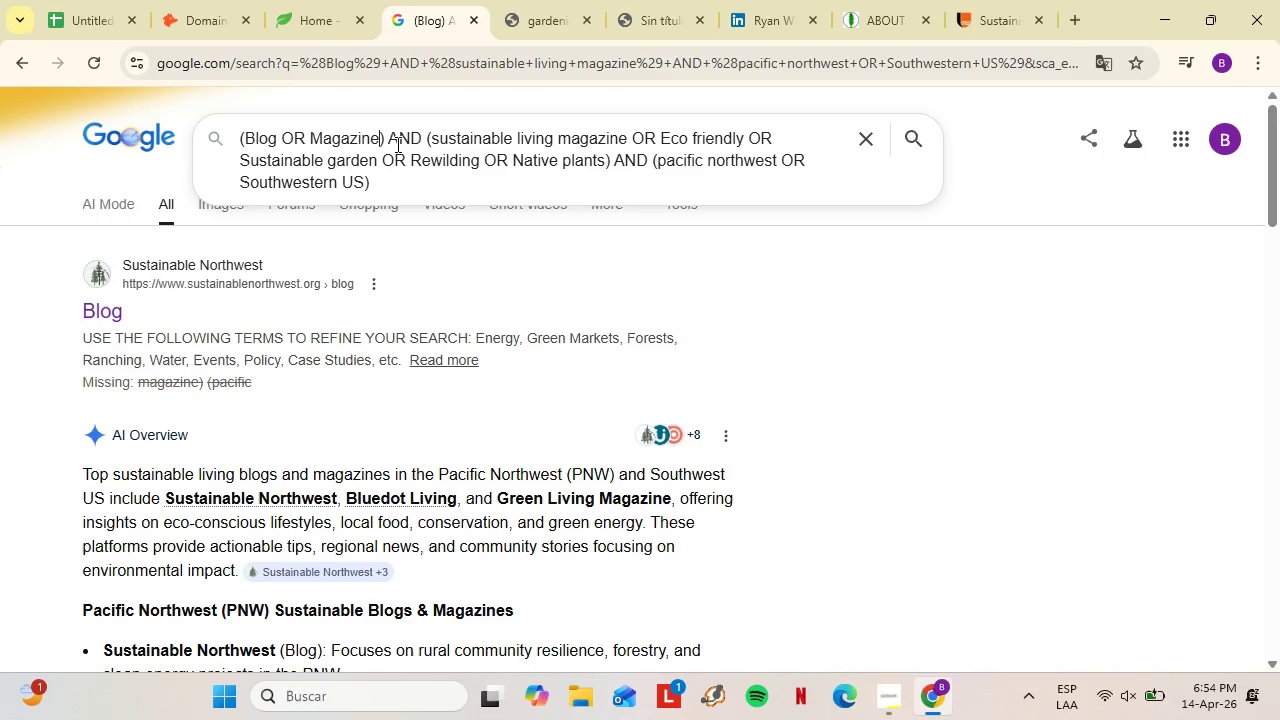 
key(Backspace)
 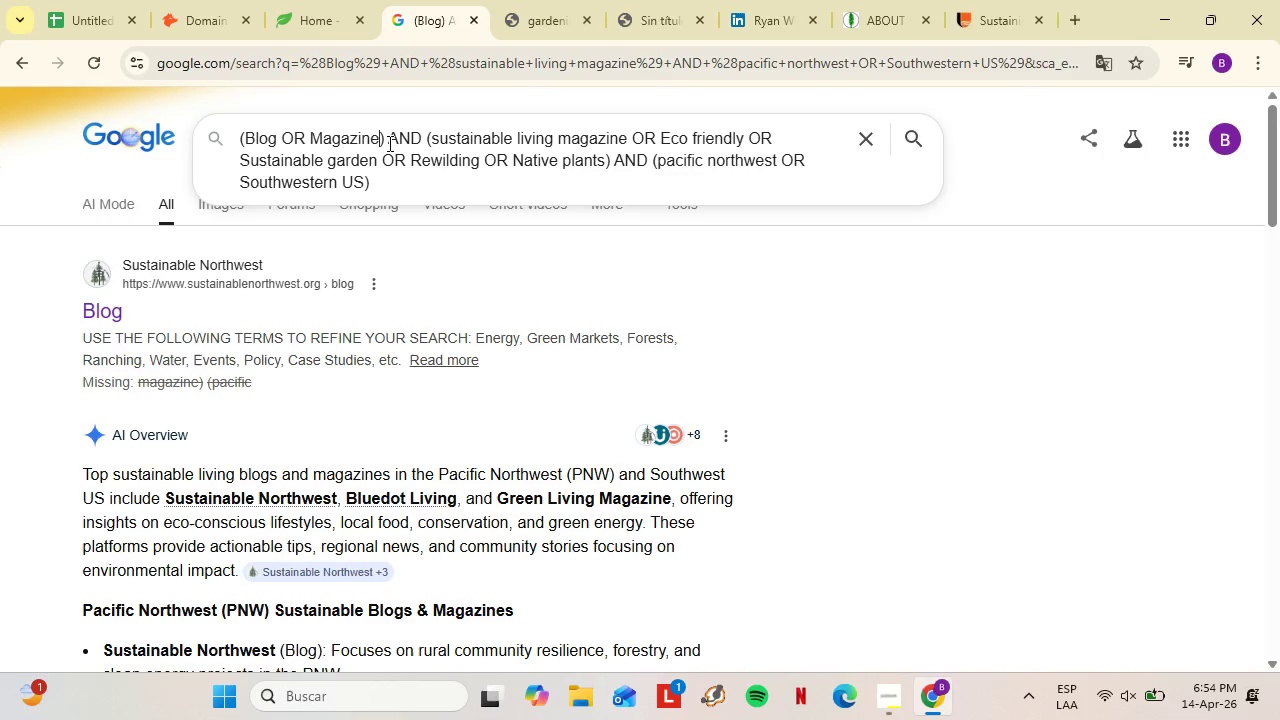 
key(Backspace)
 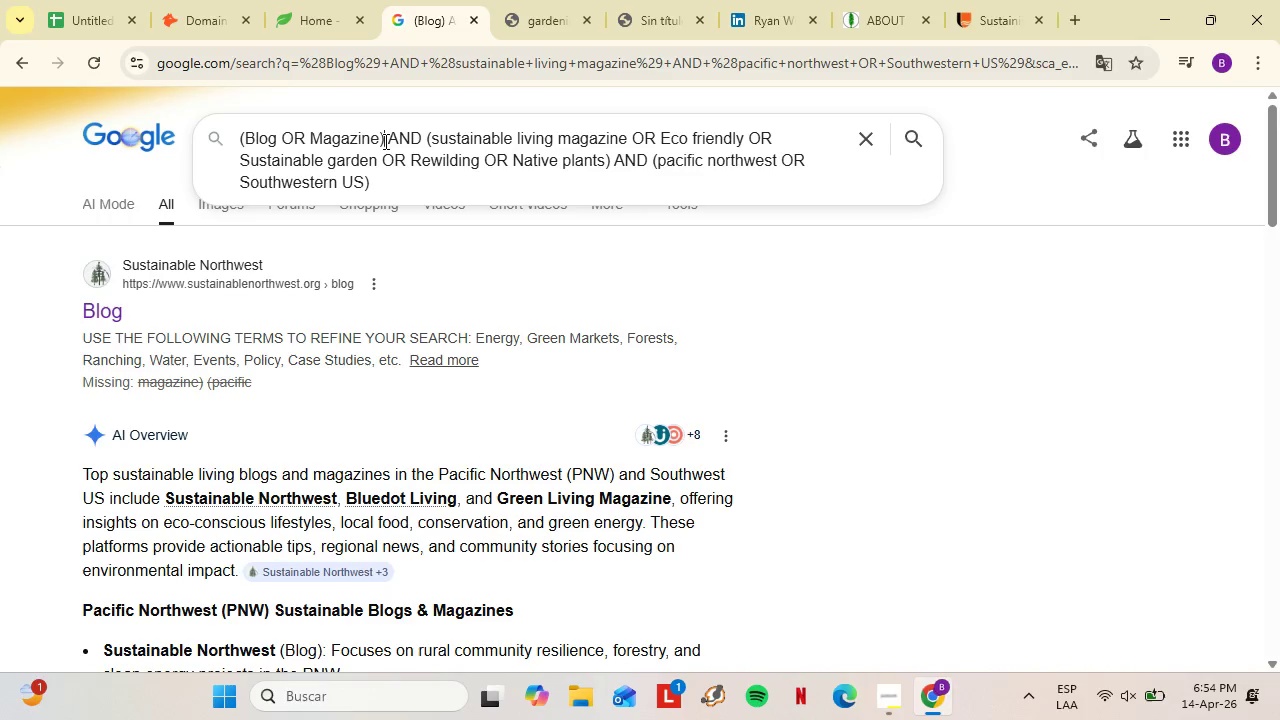 
left_click([384, 141])
 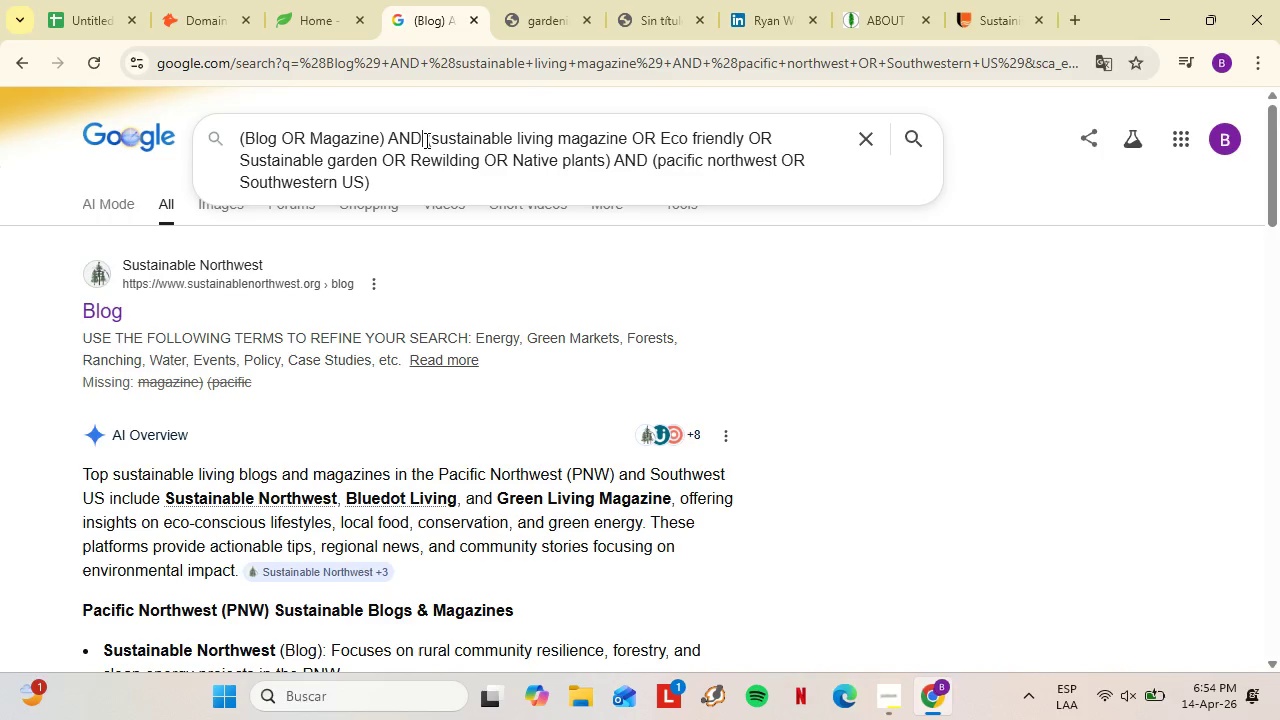 
left_click([424, 140])
 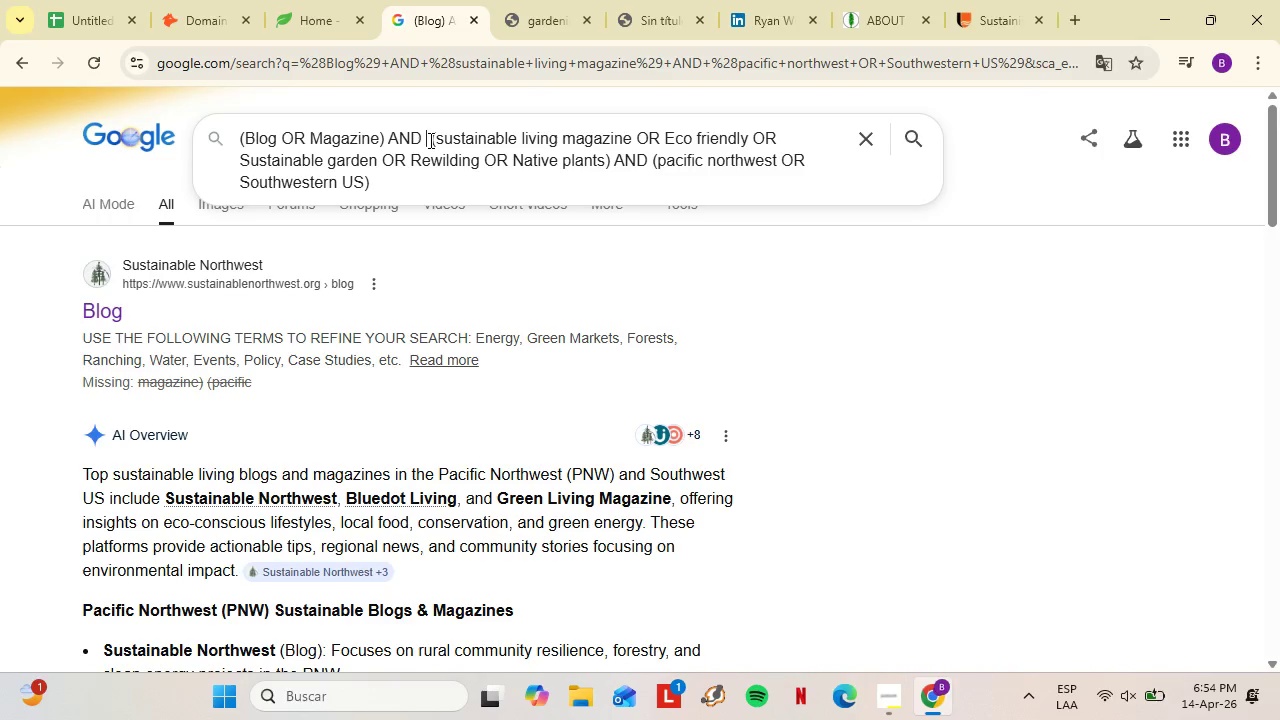 
key(Space)
 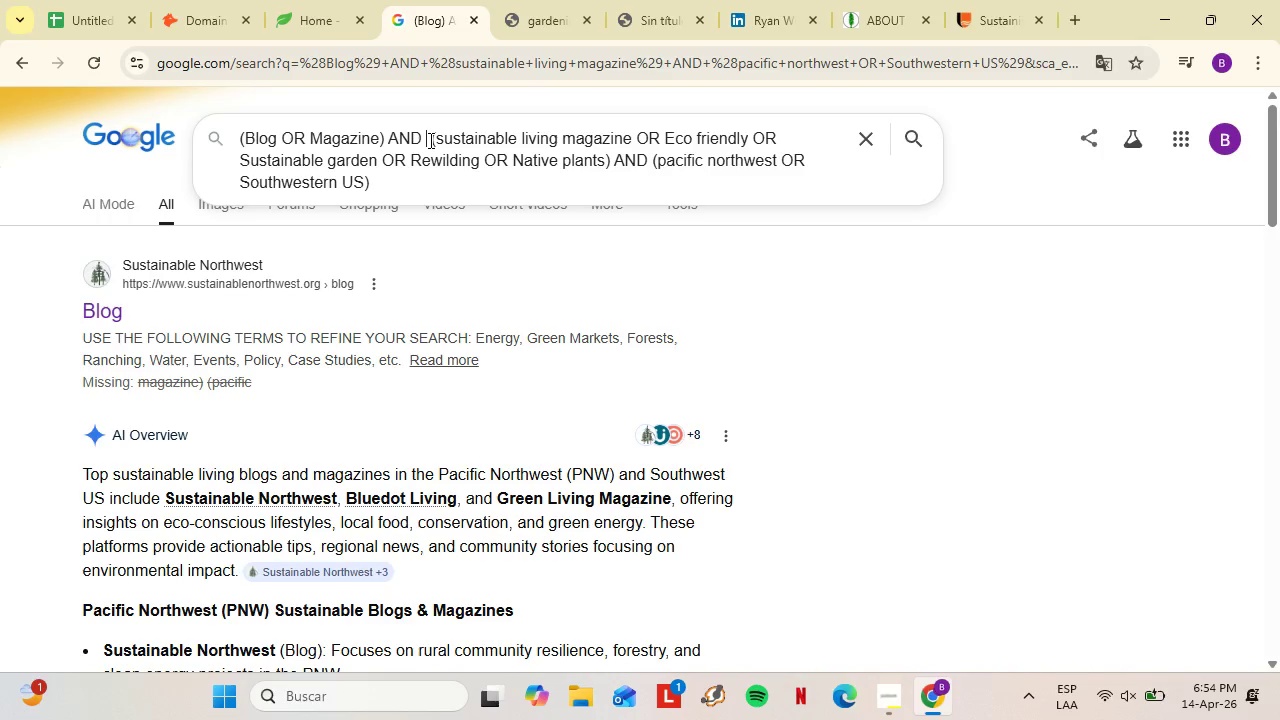 
key(Shift+8)
 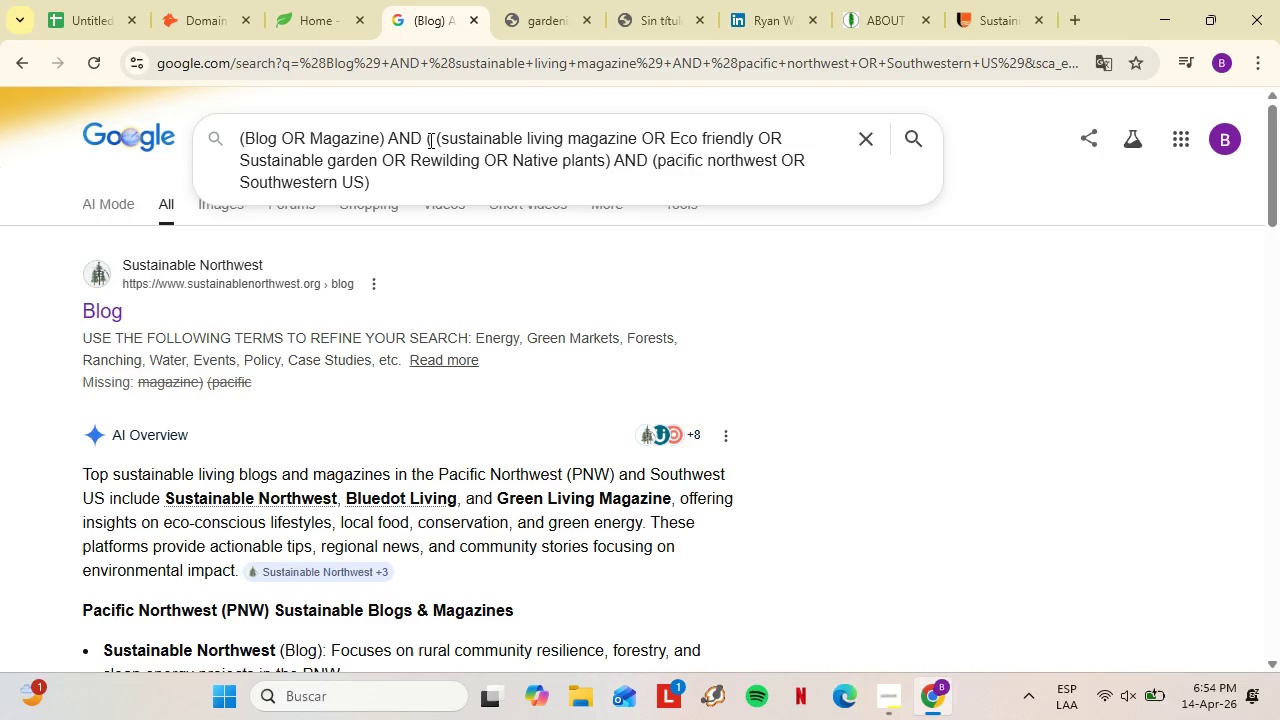 
type(Guest post OR writu)
key(Backspace)
type(e for us OR )
 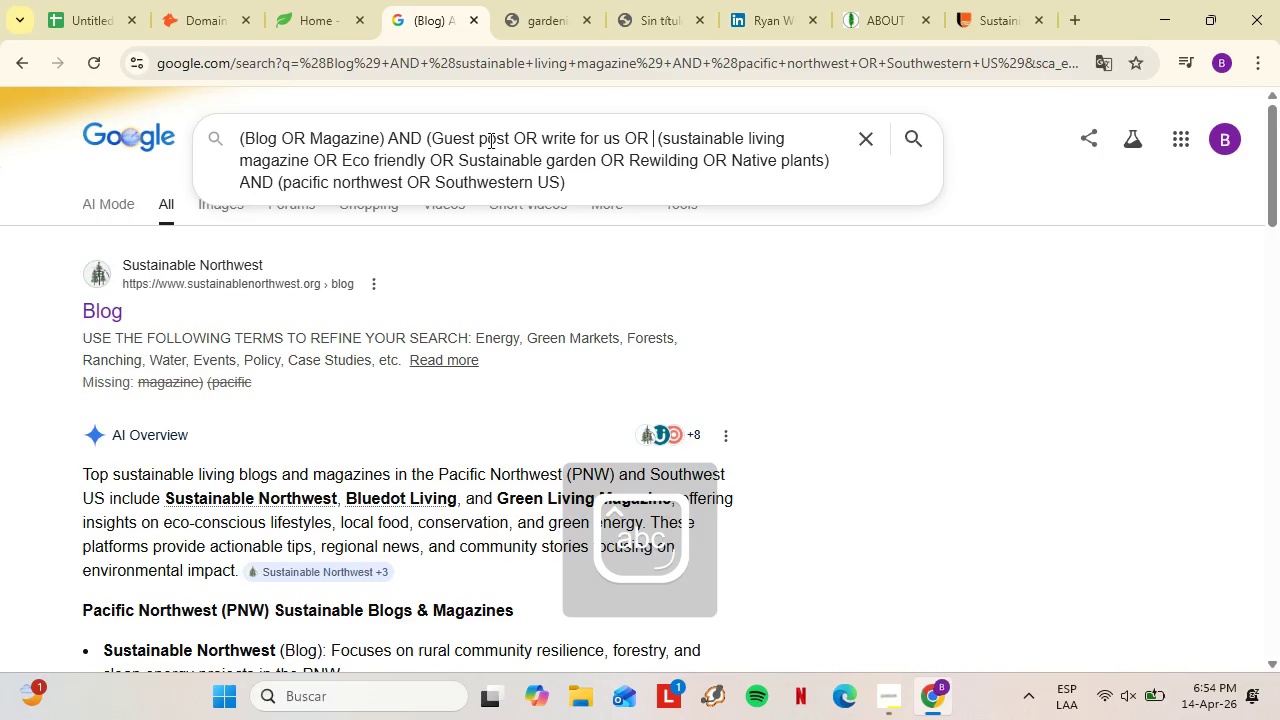 
type(contributor OR )
 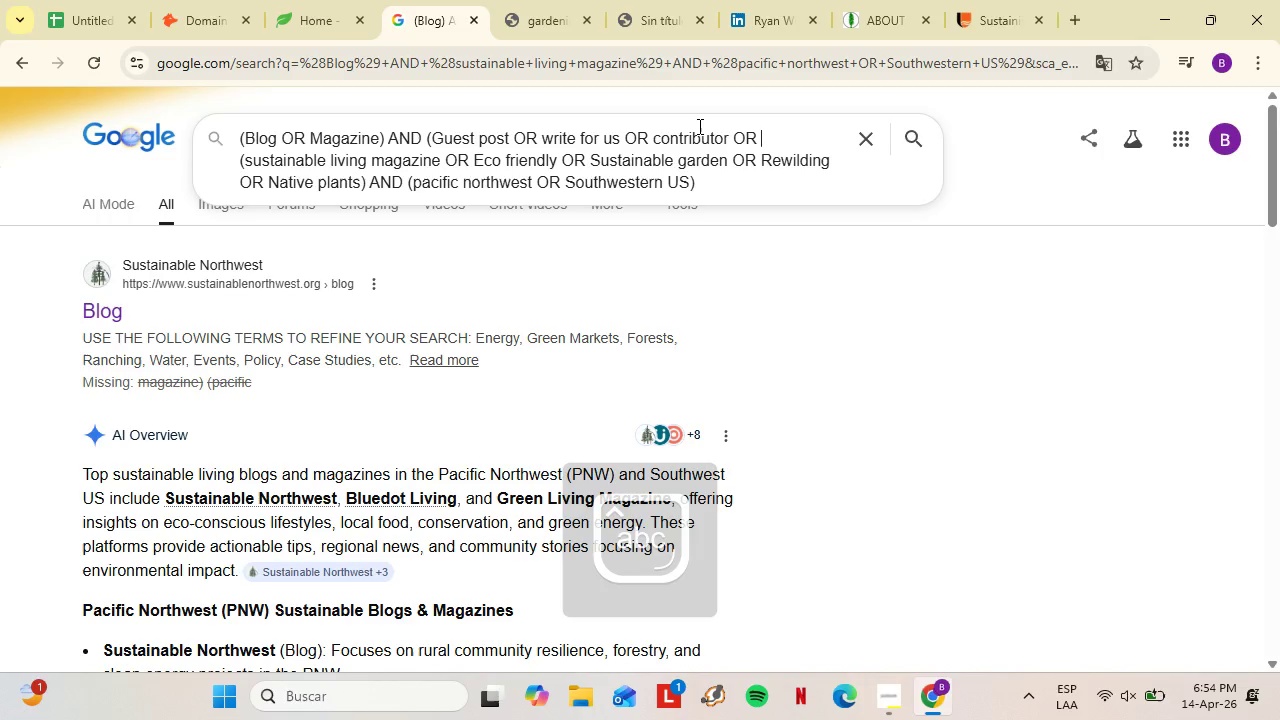 
type(esitor)
key(Backspace)
key(Backspace)
key(Backspace)
key(Backspace)
key(Backspace)
type(ditor()
 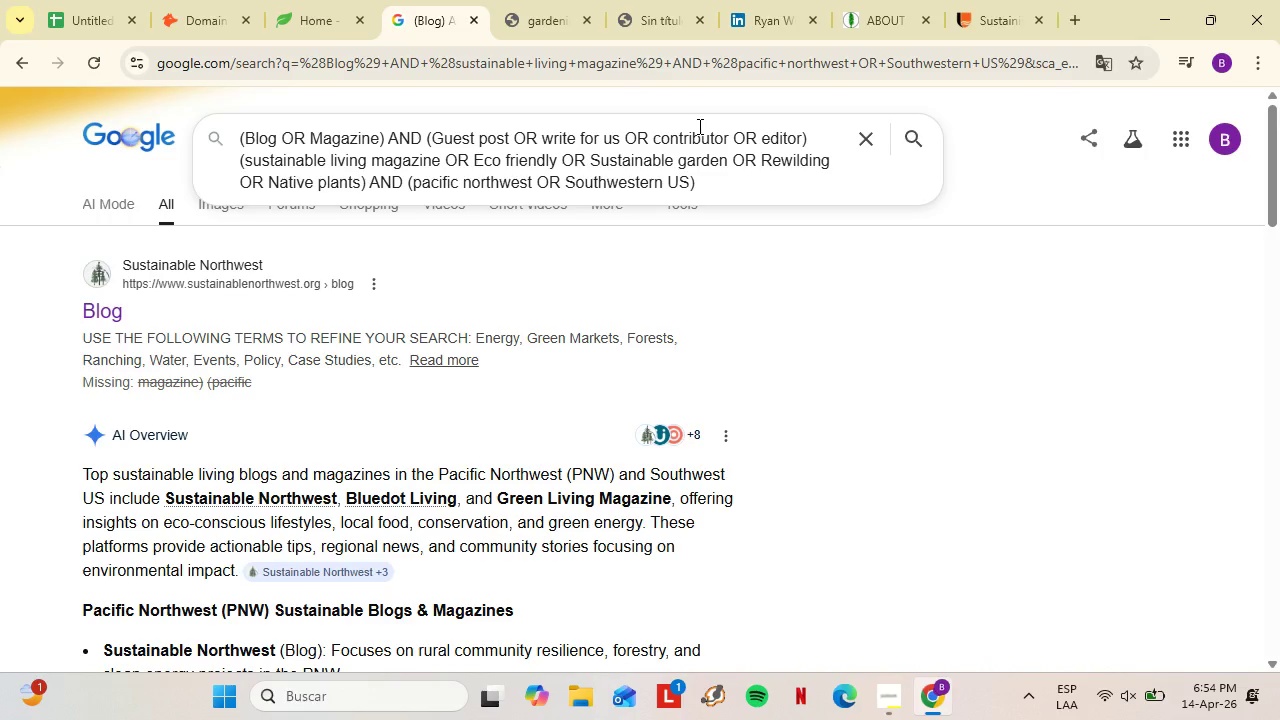 
key(Enter)
 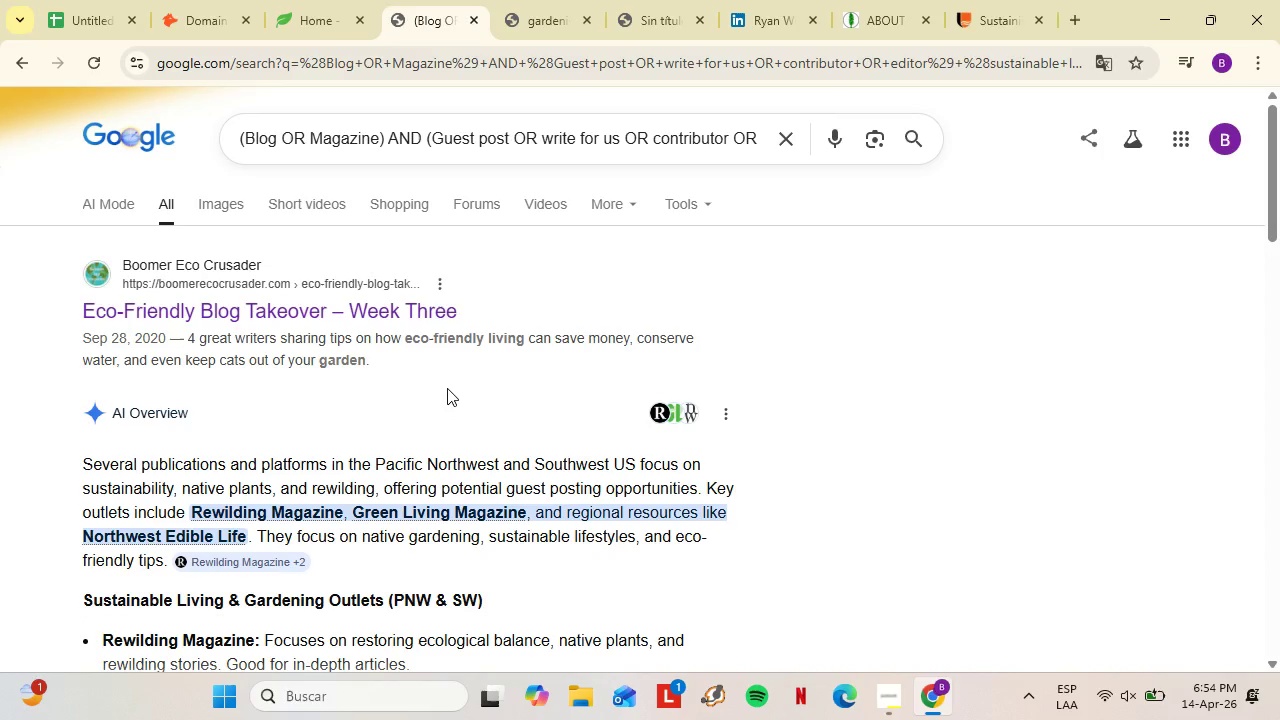 
wait(5.38)
 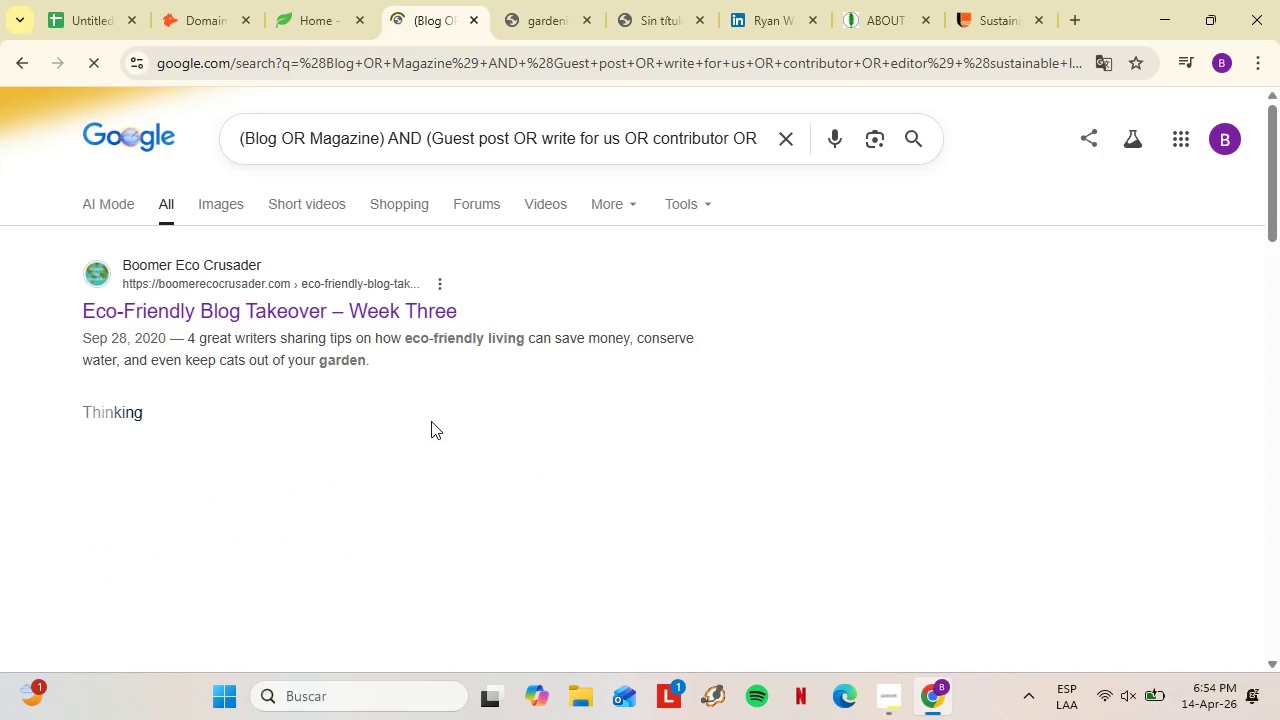 
scroll: coordinate [373, 398], scroll_direction: down, amount: 3.0
 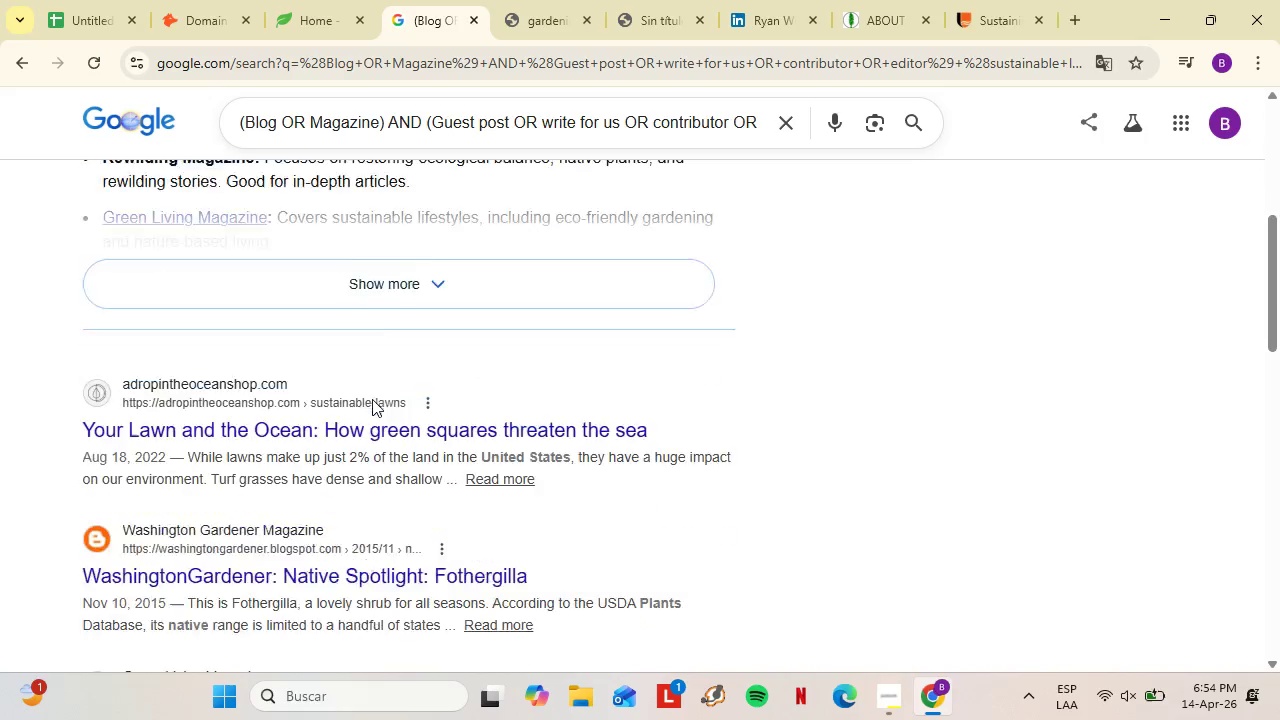 
right_click([294, 402])
 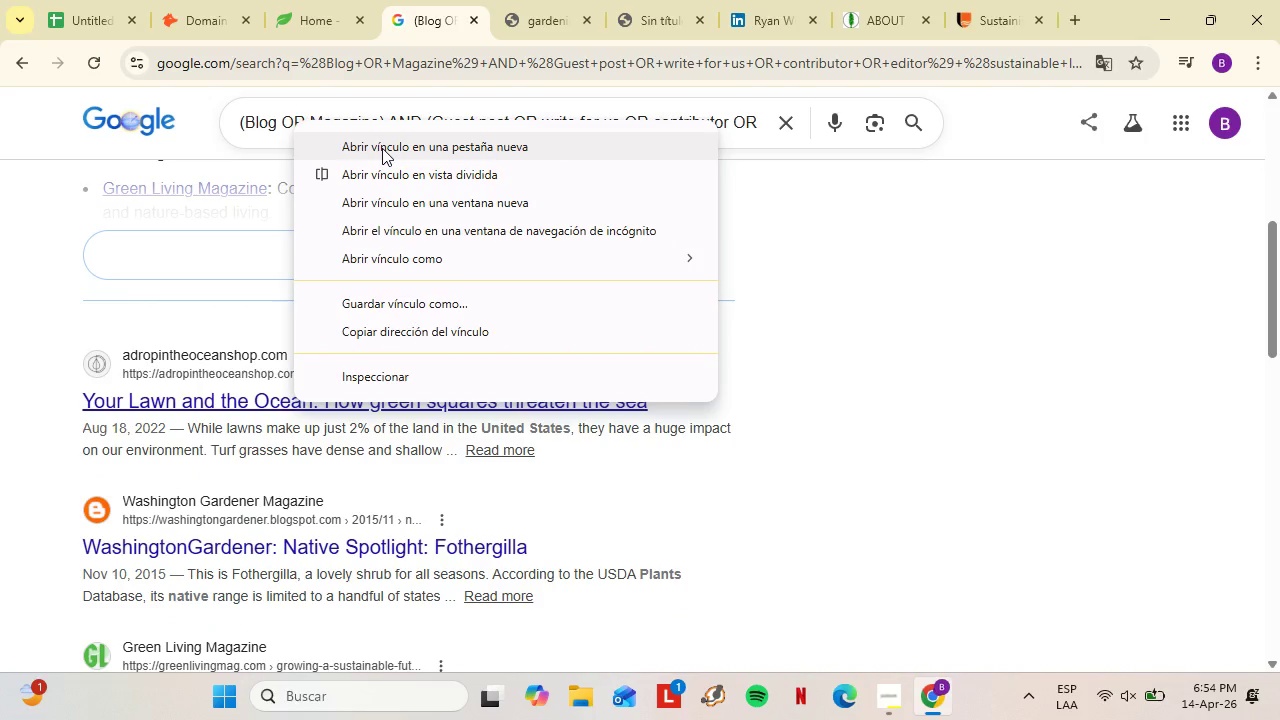 
scroll: coordinate [373, 399], scroll_direction: down, amount: 2.0
 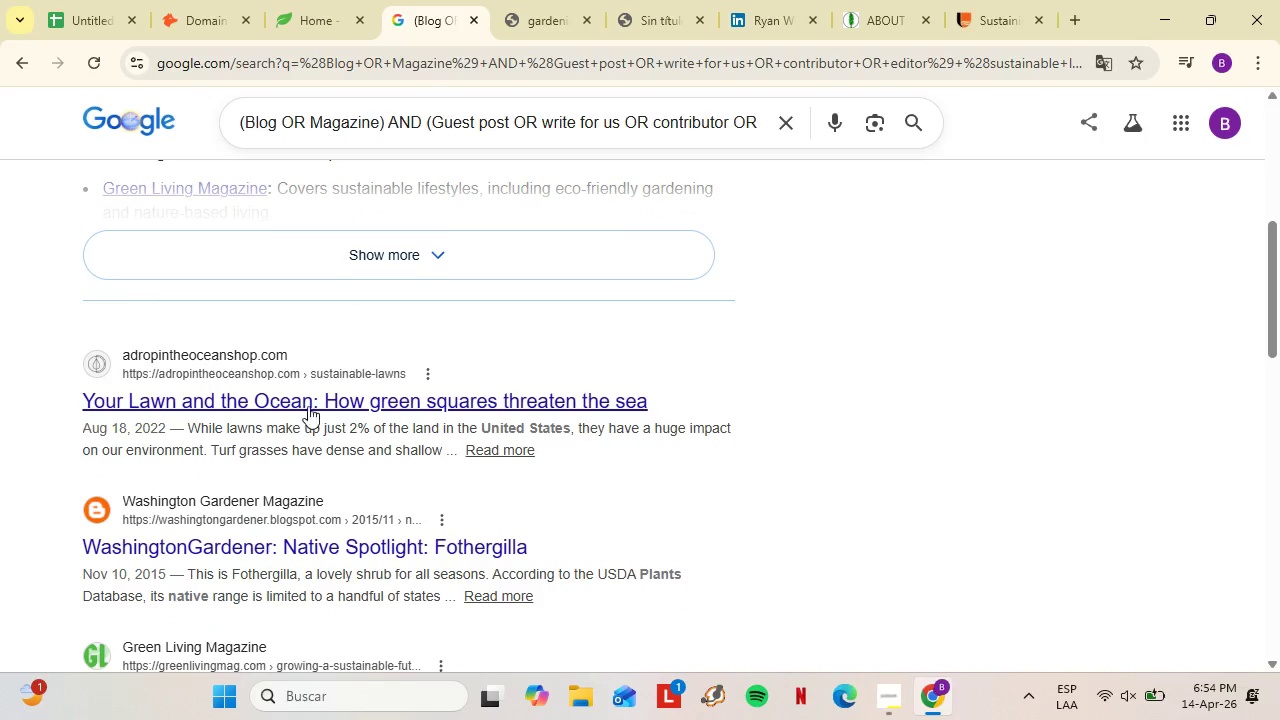 
left_click([382, 148])
 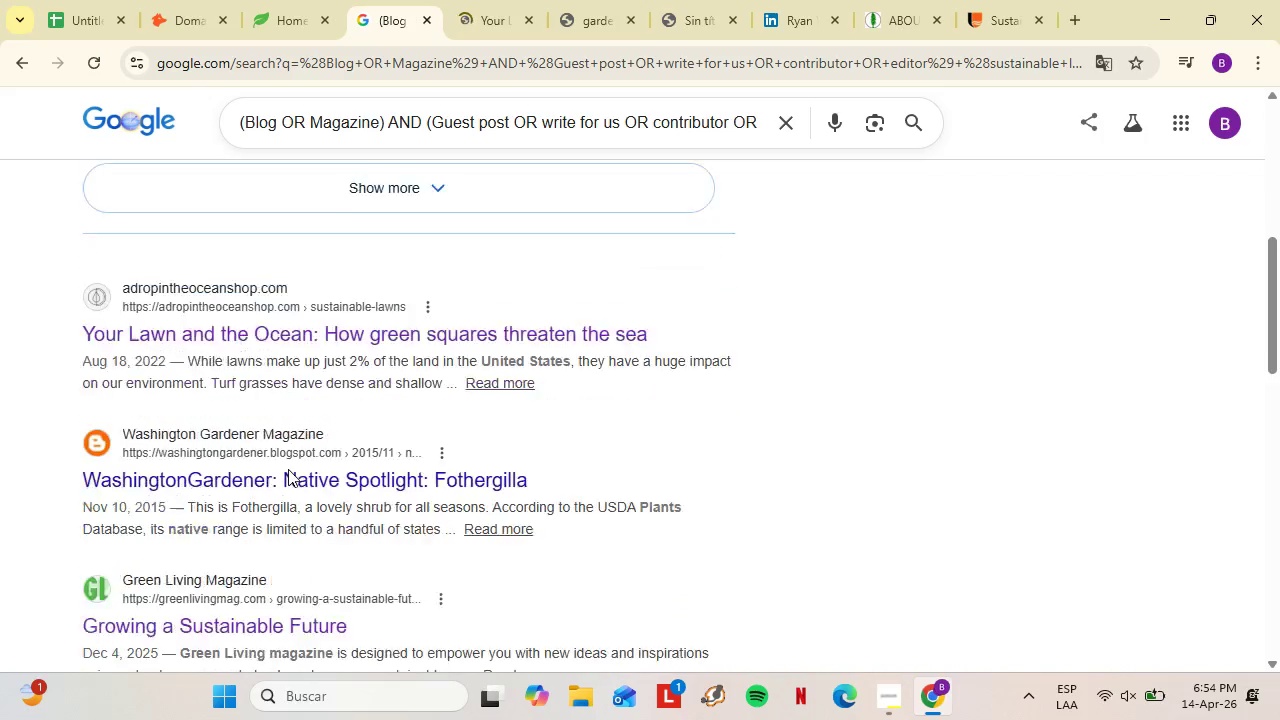 
scroll: coordinate [288, 469], scroll_direction: down, amount: 1.0
 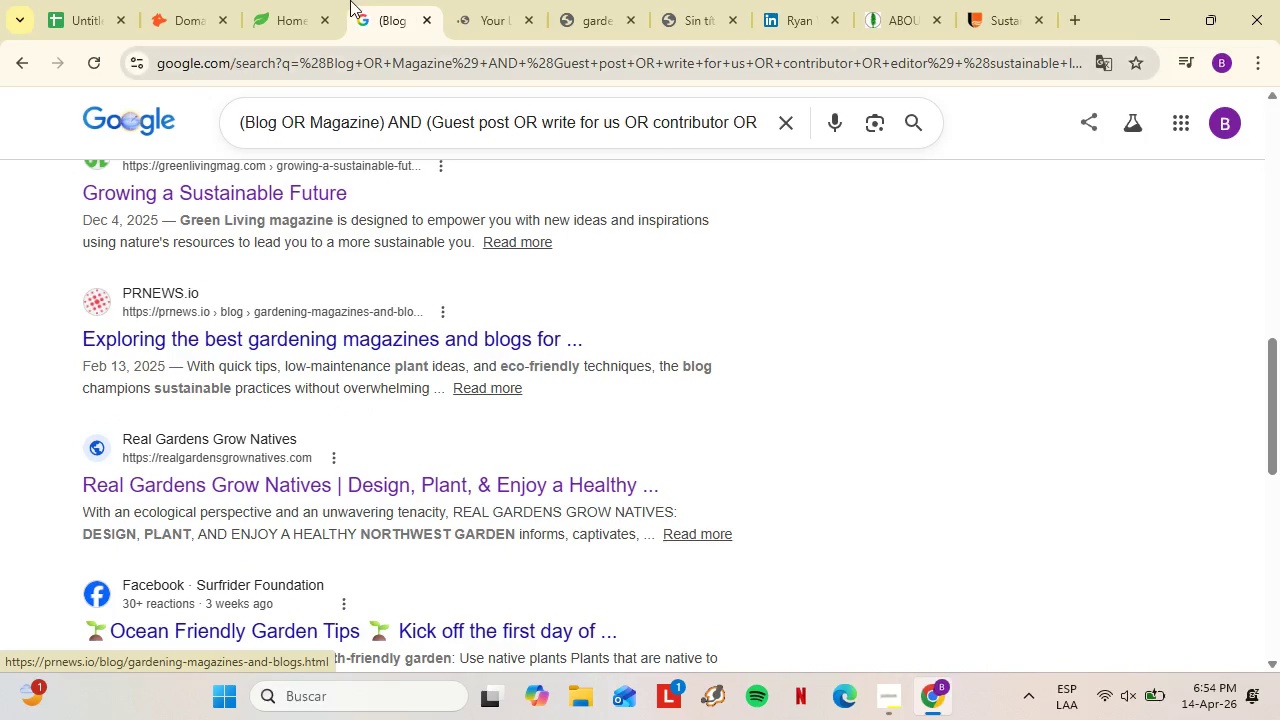 
left_click([522, 0])
 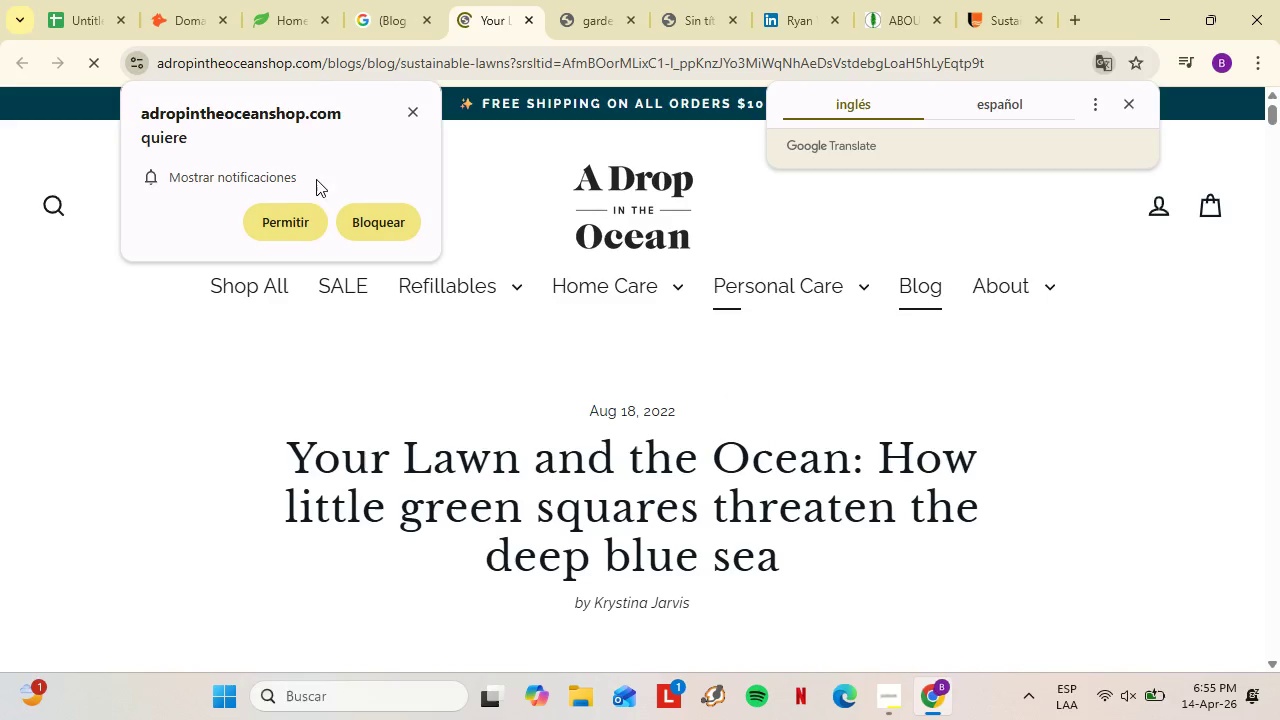 
left_click([410, 109])
 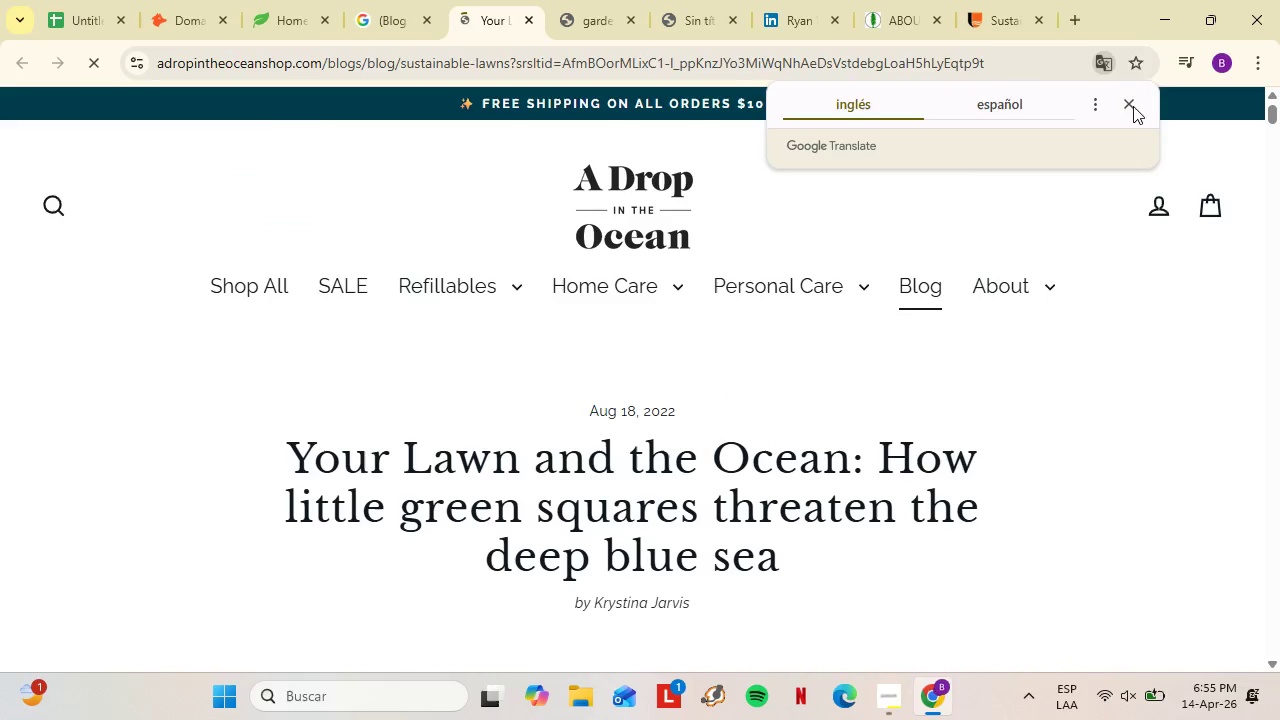 
left_click([1133, 105])
 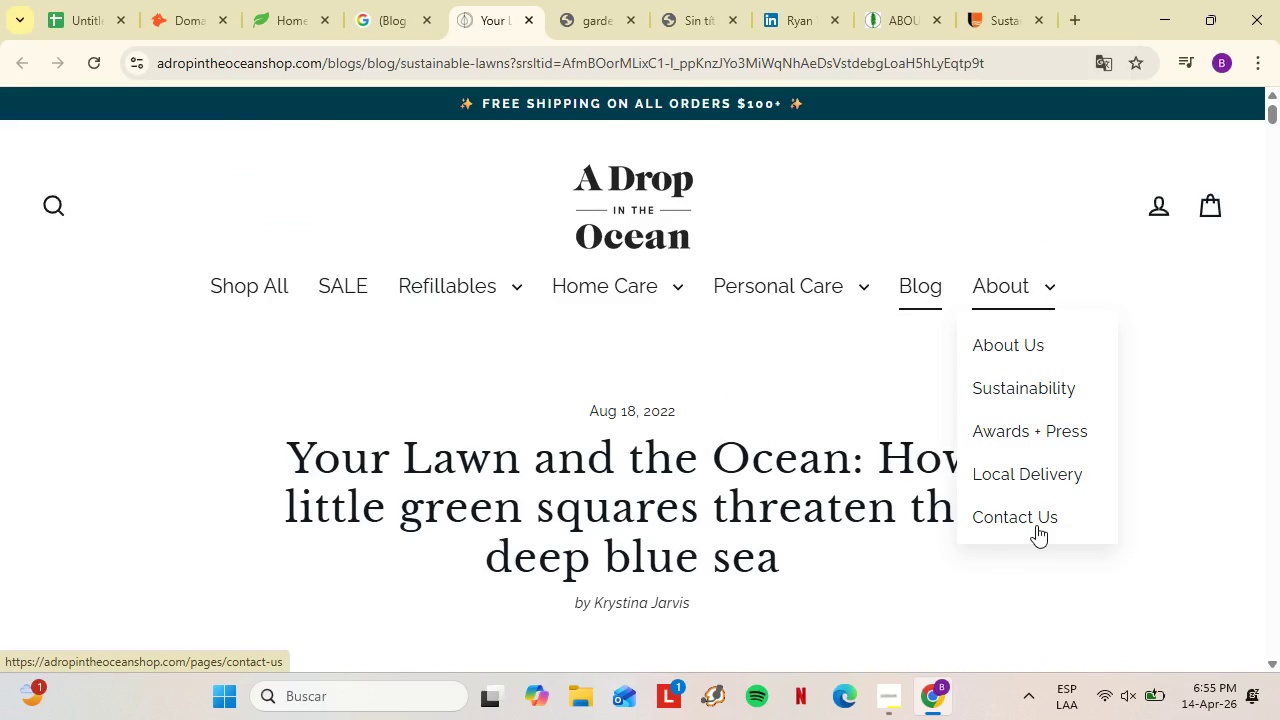 
left_click([1025, 507])
 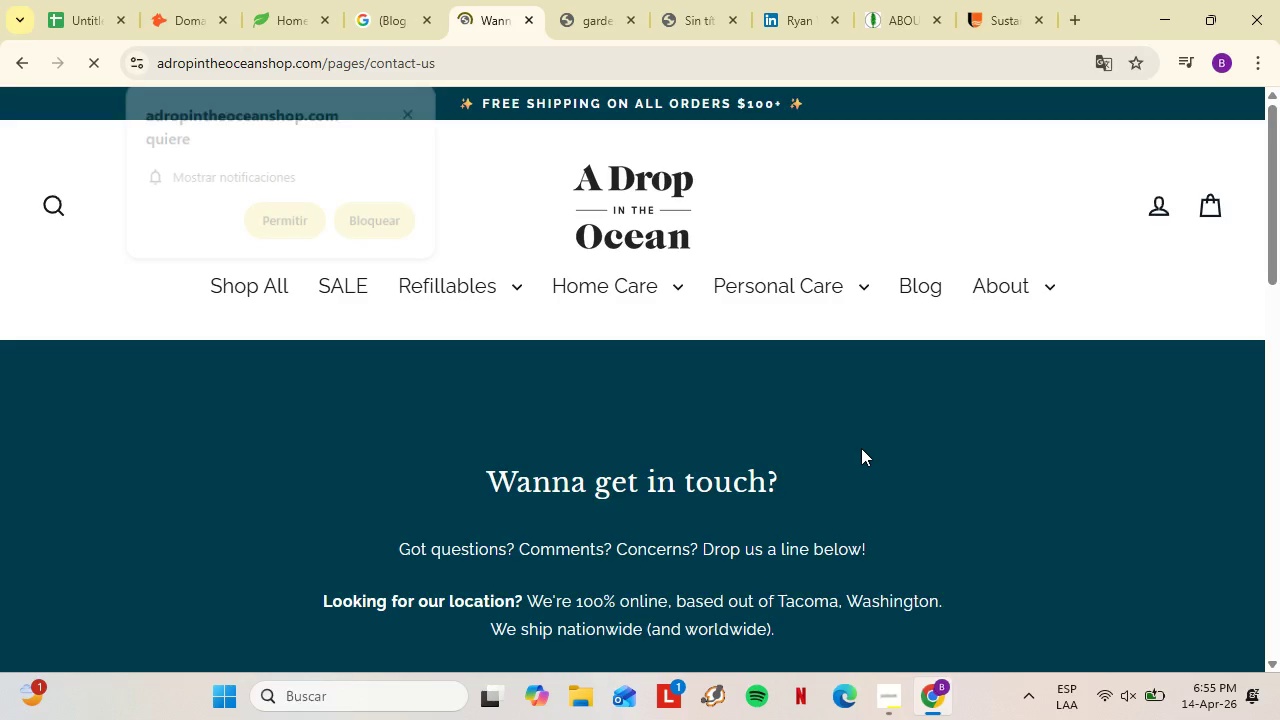 
left_click([417, 116])
 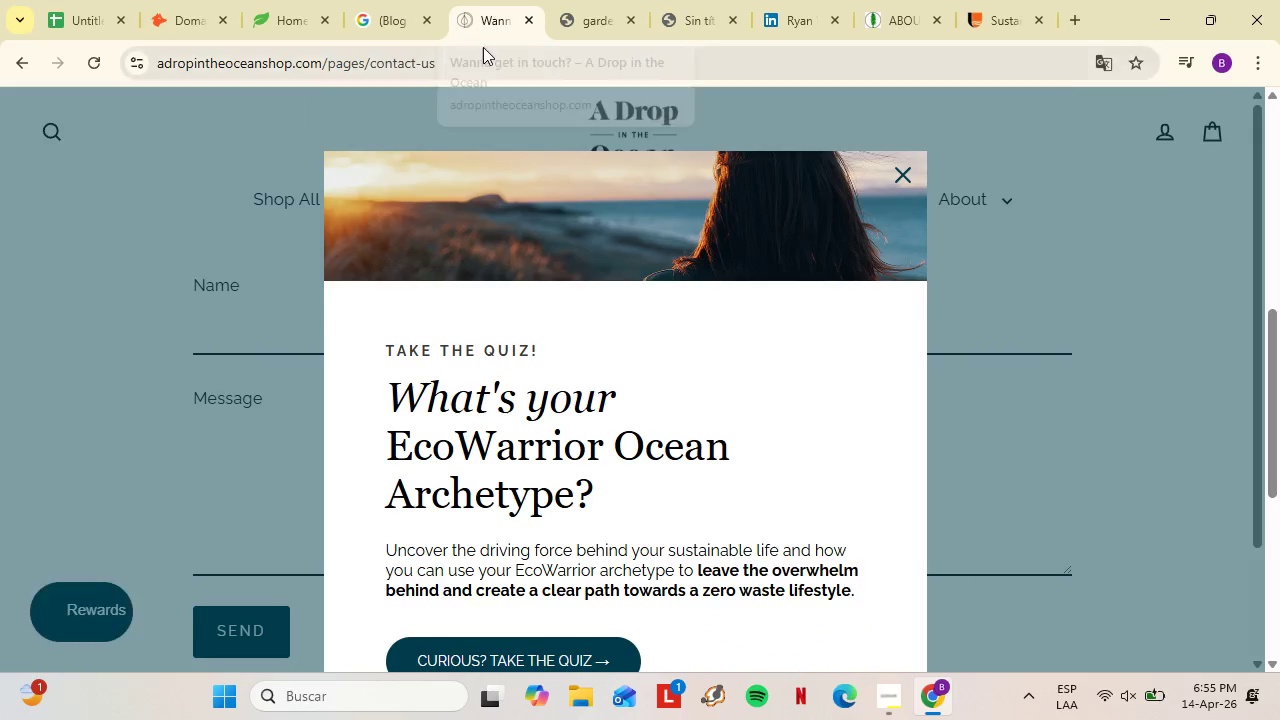 
scroll: coordinate [573, 421], scroll_direction: down, amount: 5.0
 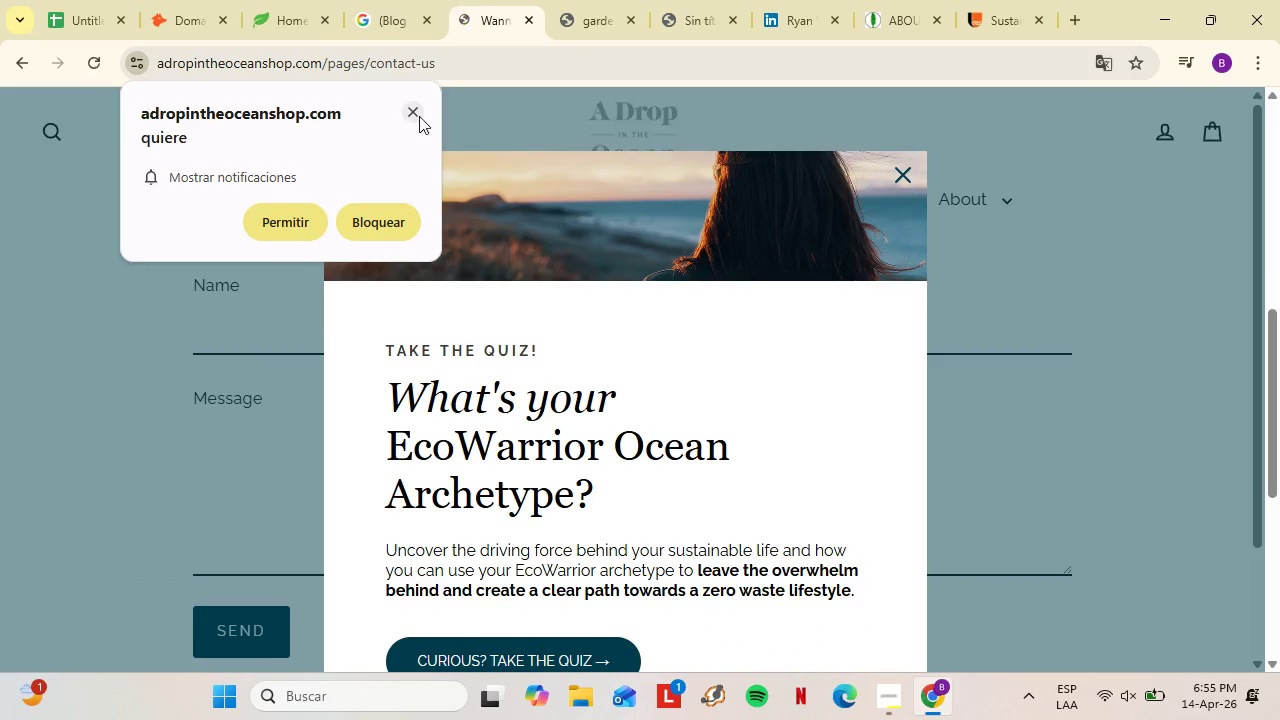 
left_click([483, 47])
 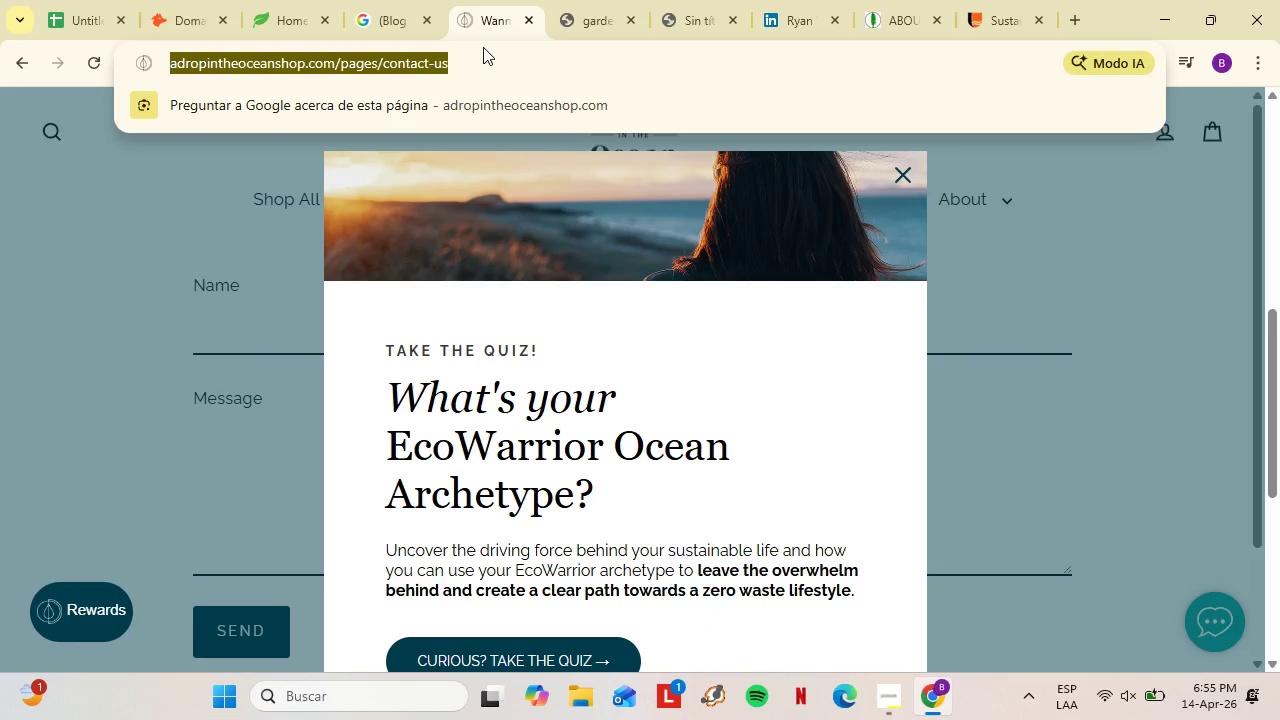 
wait(5.7)
 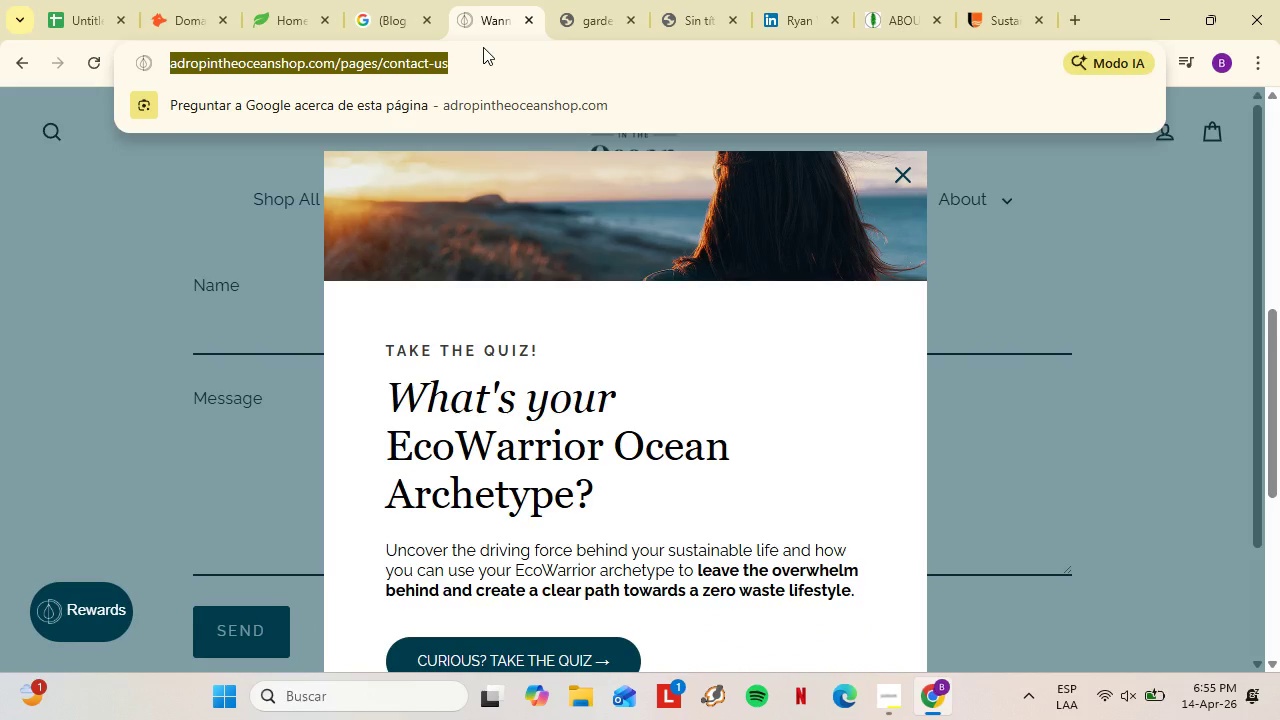 
type(fine garn)
key(Backspace)
type(denin)
 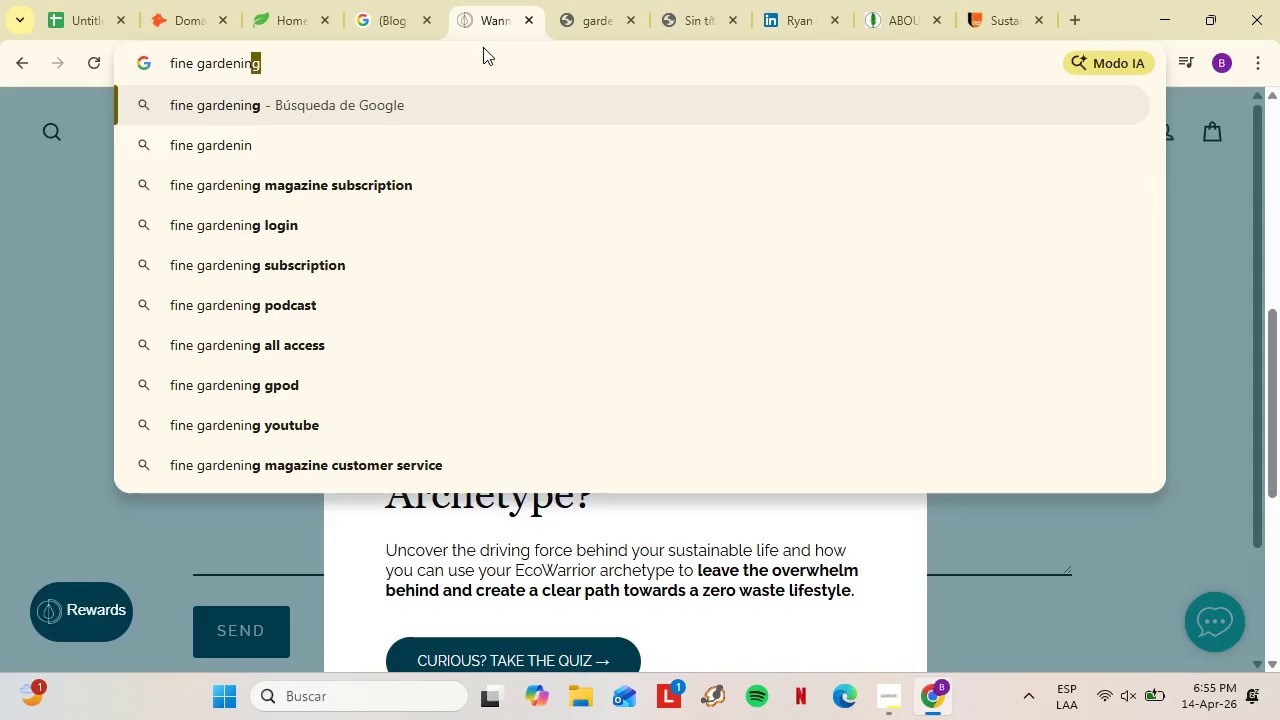 
key(Enter)
 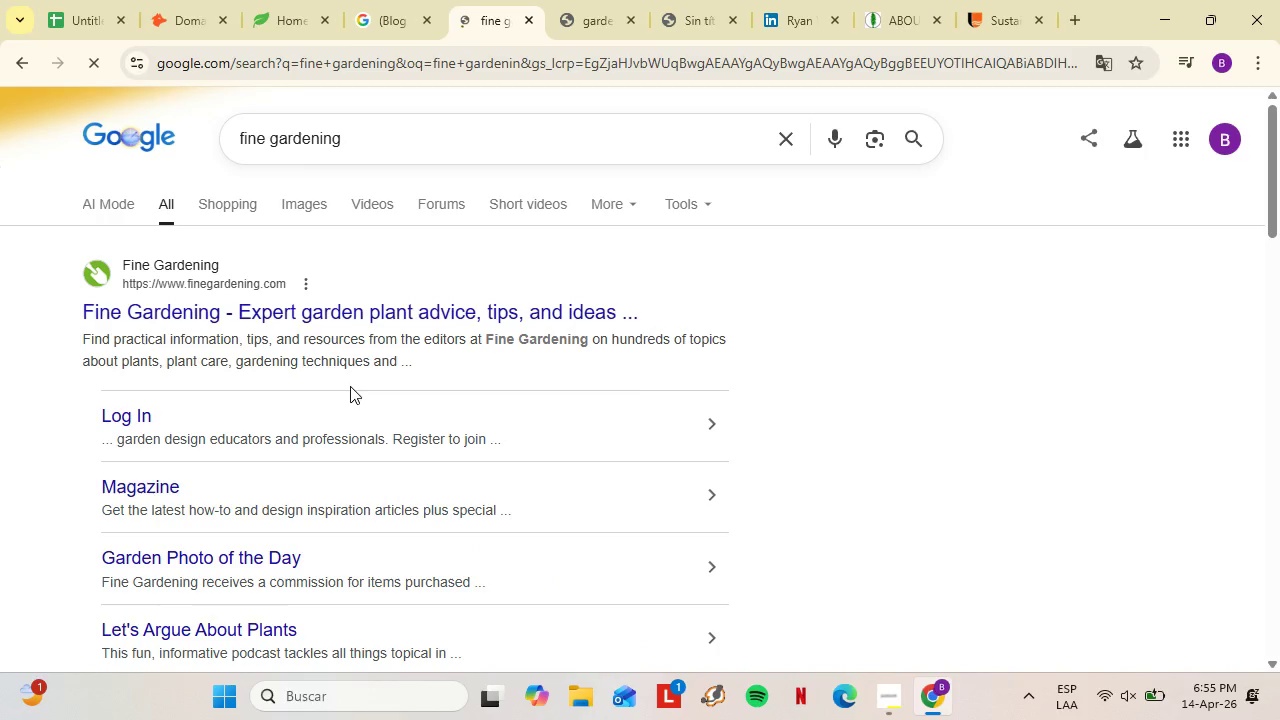 
left_click([249, 315])
 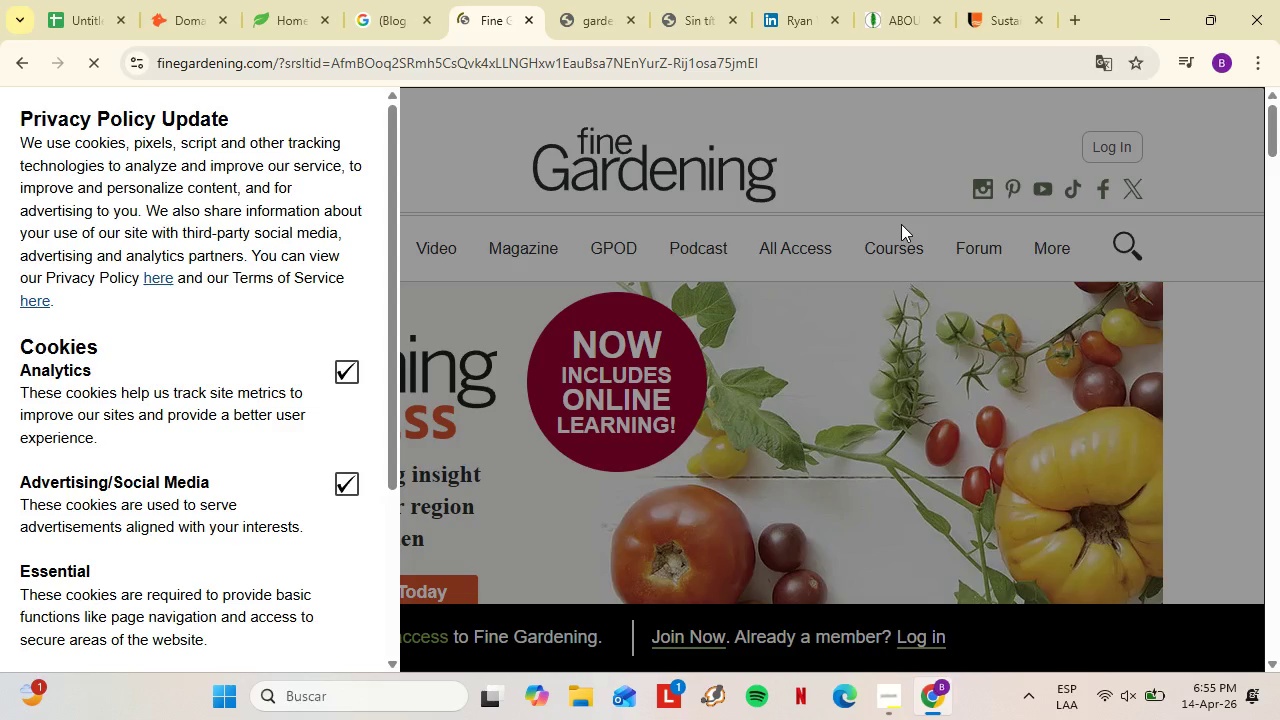 
wait(5.83)
 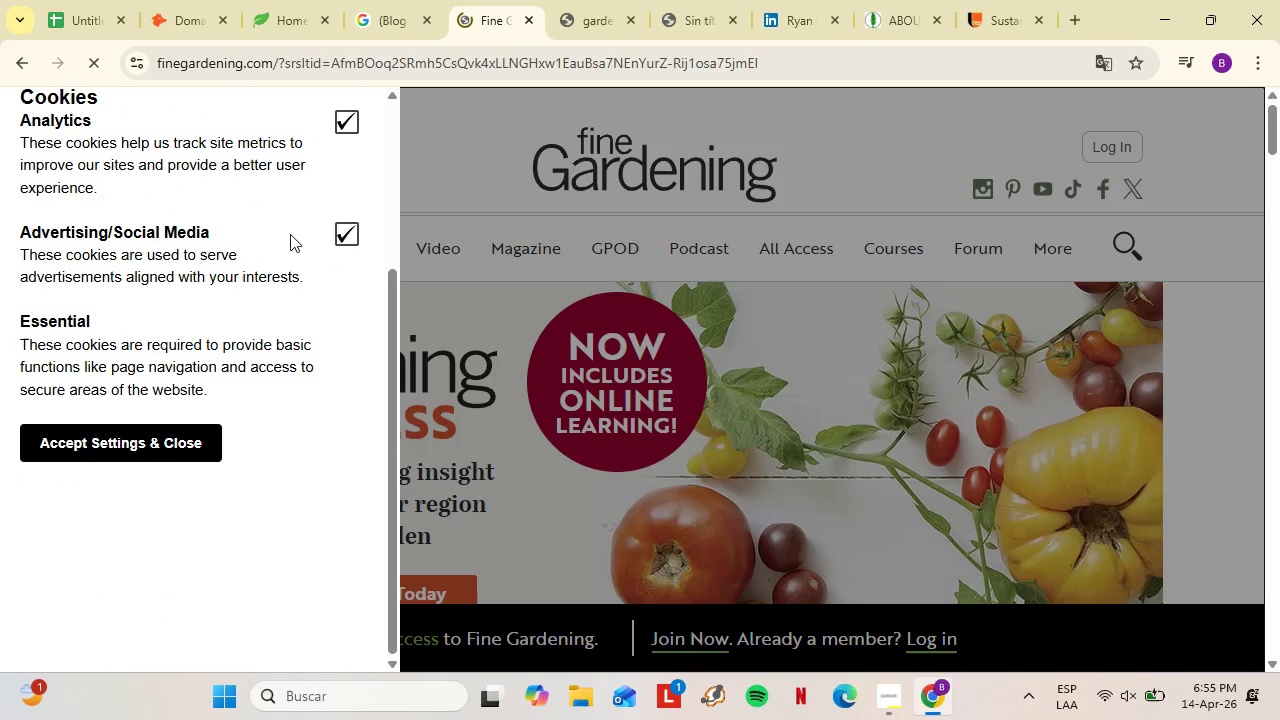 
double_click([360, 329])
 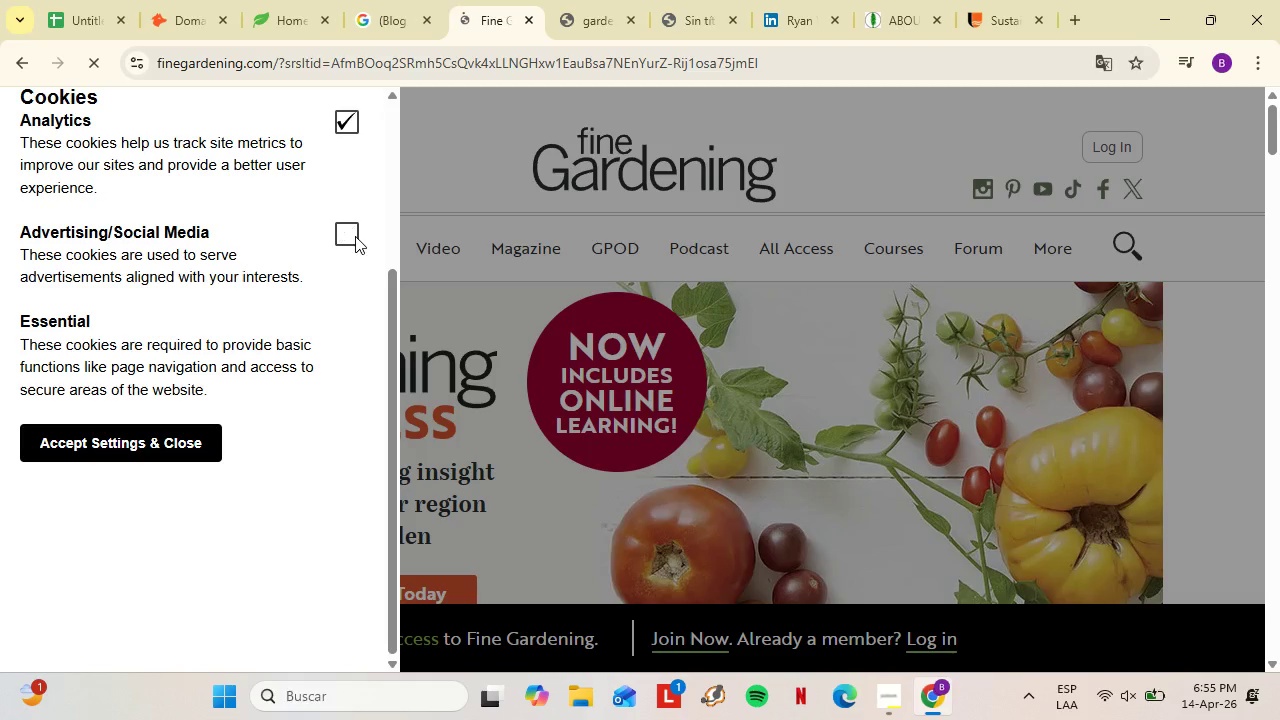 
scroll: coordinate [311, 481], scroll_direction: down, amount: 6.0
 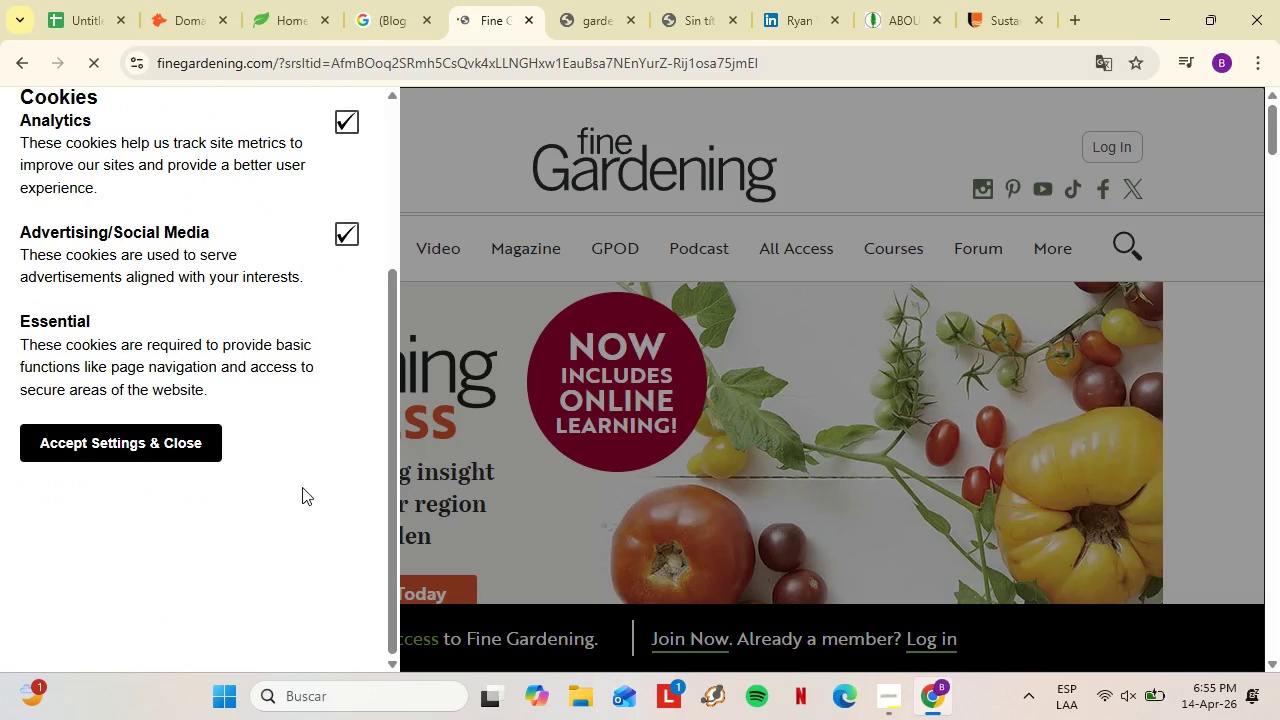 
left_click([355, 236])
 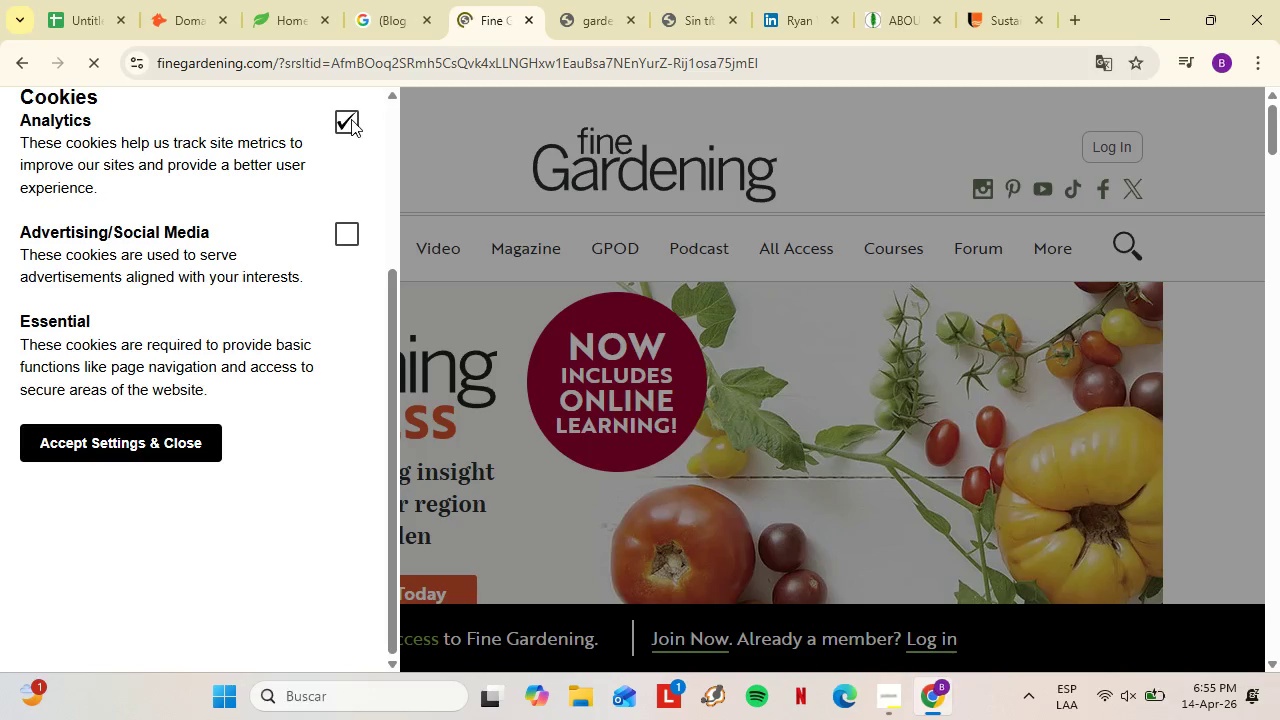 
scroll: coordinate [307, 483], scroll_direction: down, amount: 2.0
 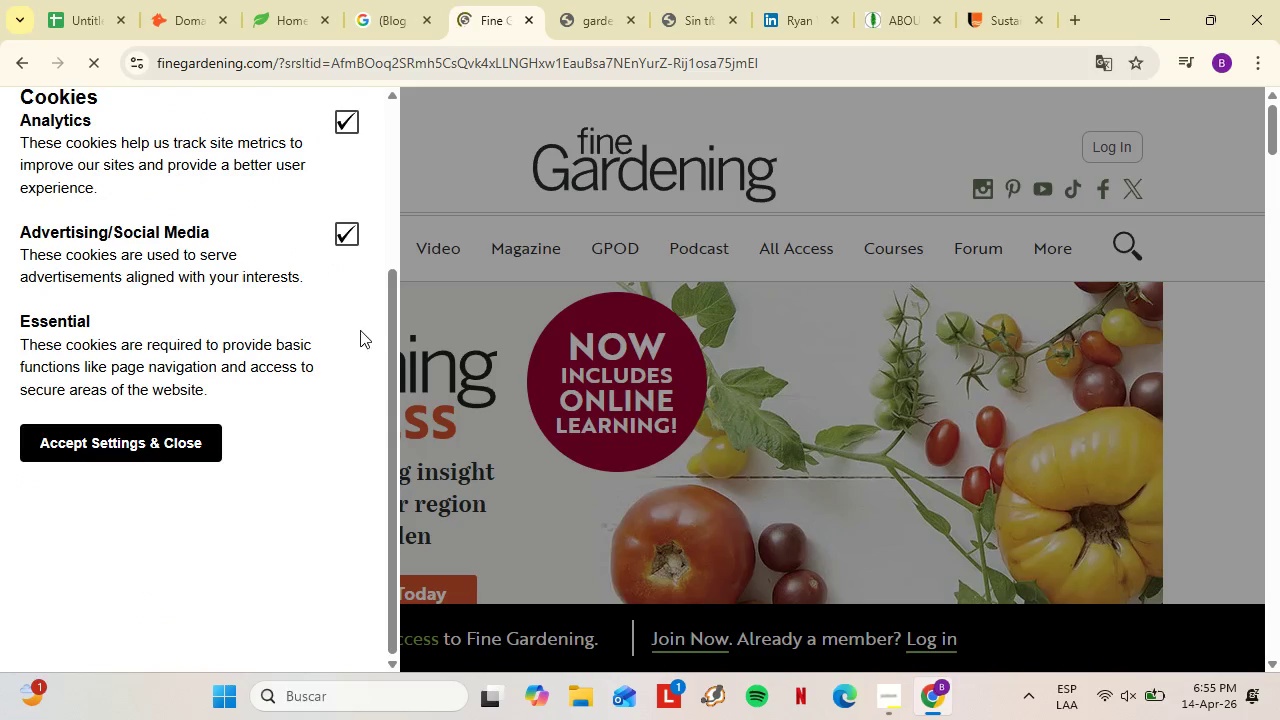 
left_click([351, 119])
 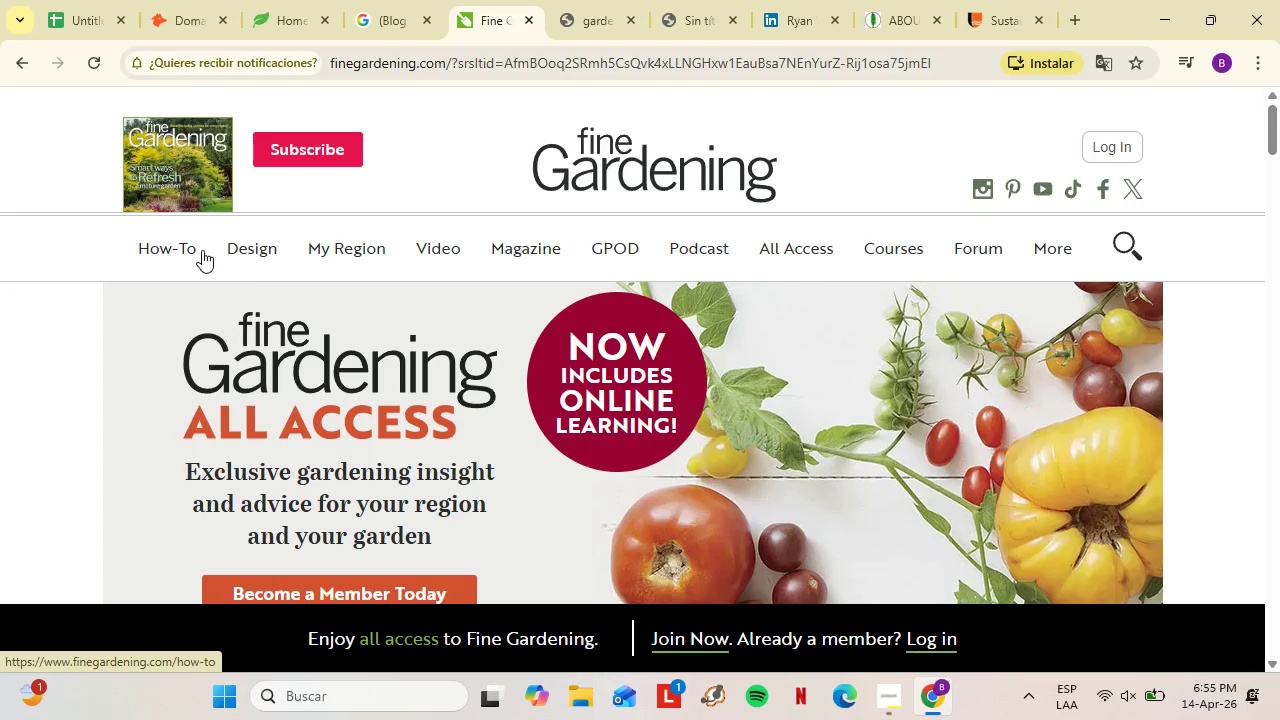 
wait(8.92)
 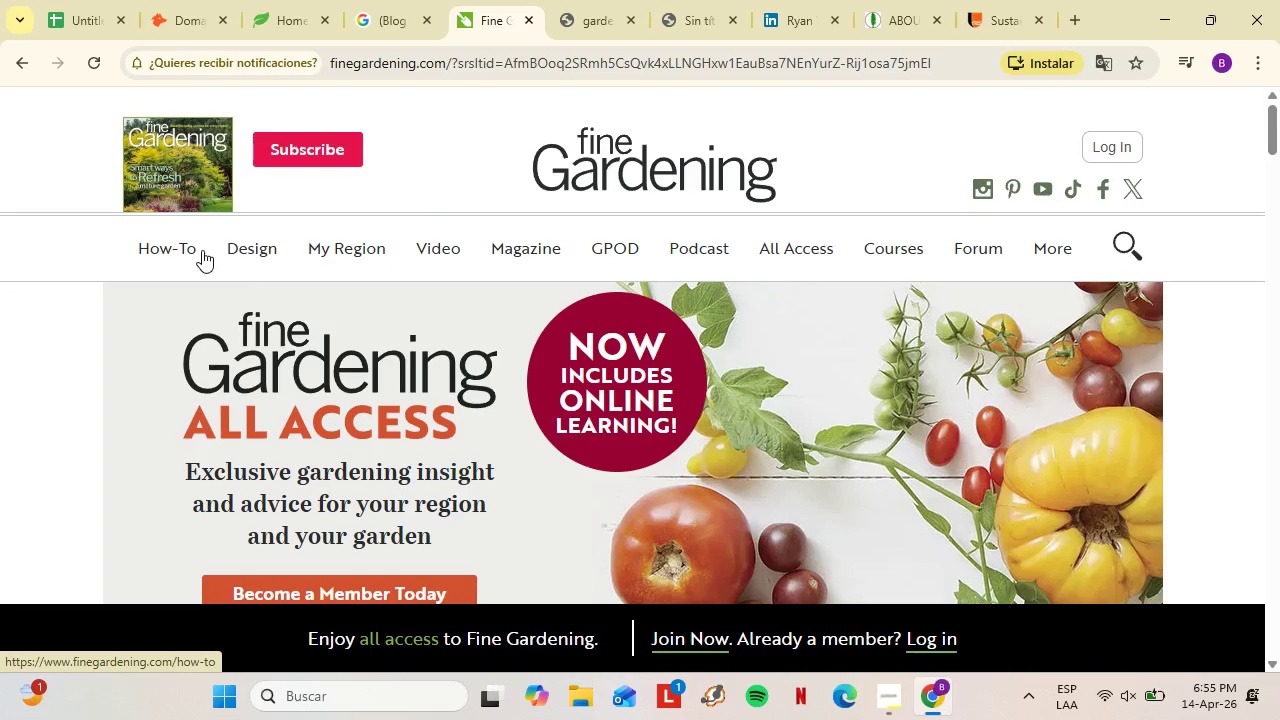 
left_click([877, 250])
 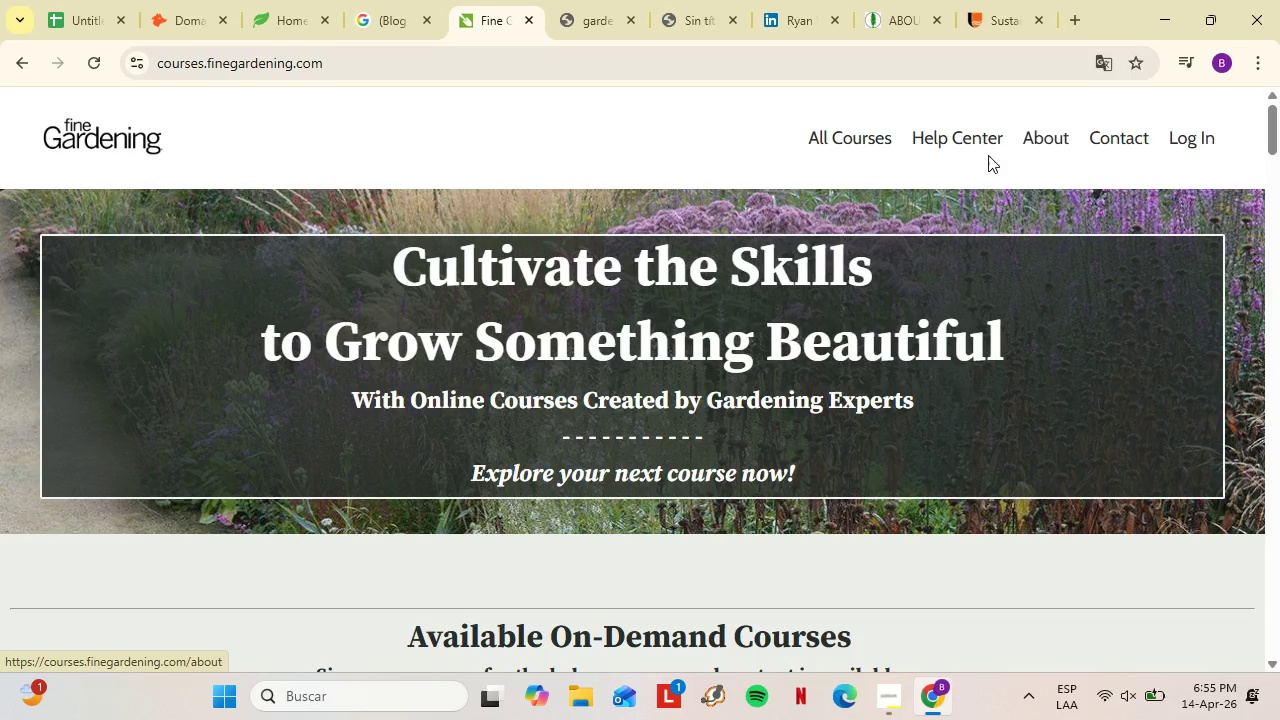 
wait(5.14)
 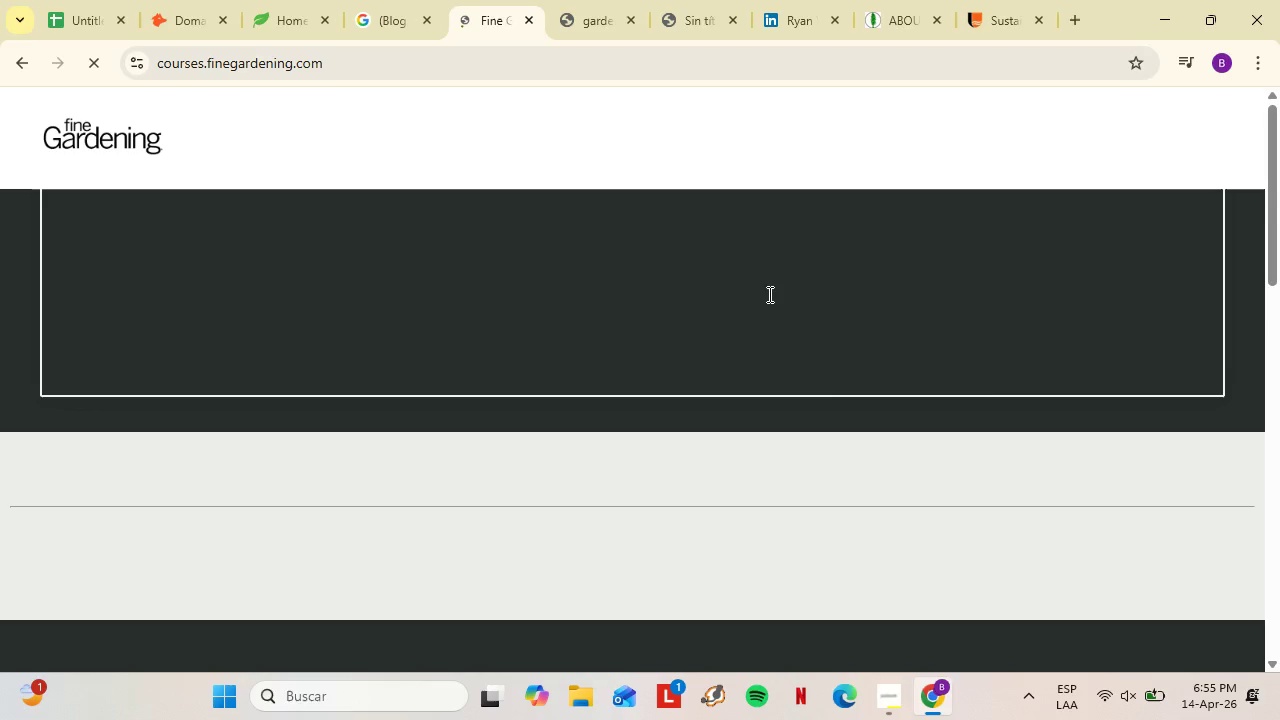 
left_click([1054, 144])
 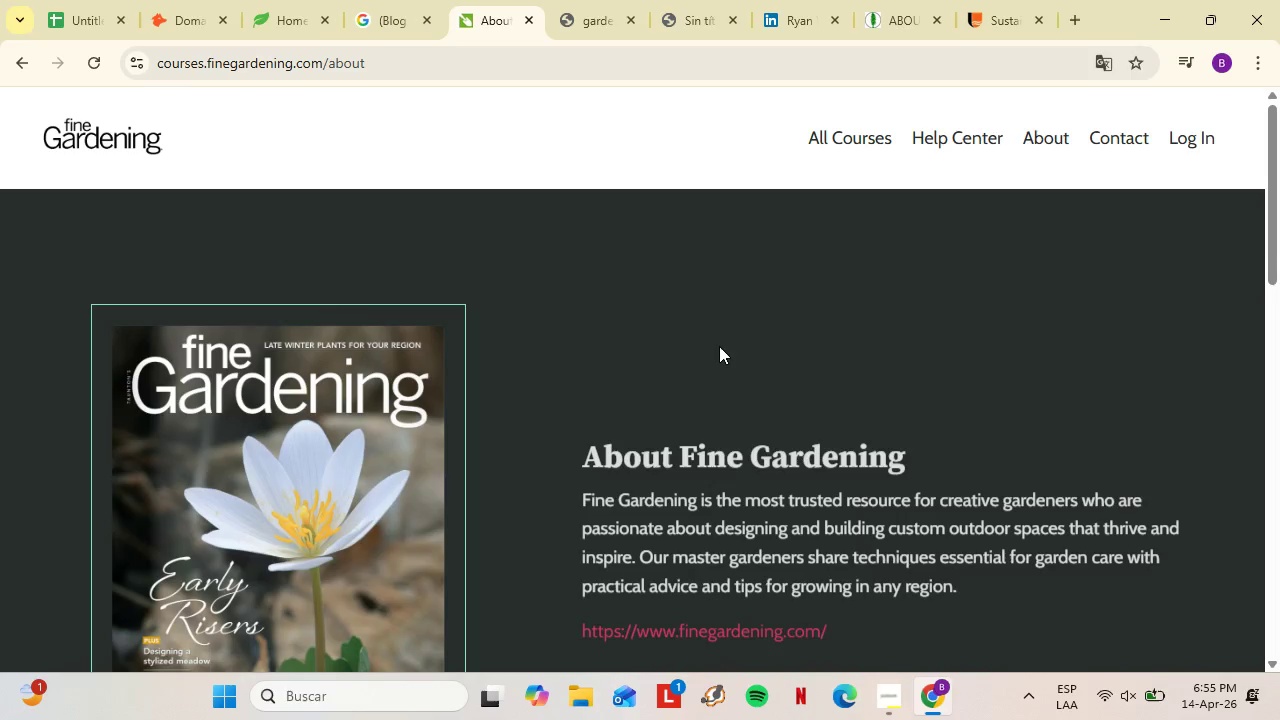 
scroll: coordinate [723, 360], scroll_direction: down, amount: 13.0
 